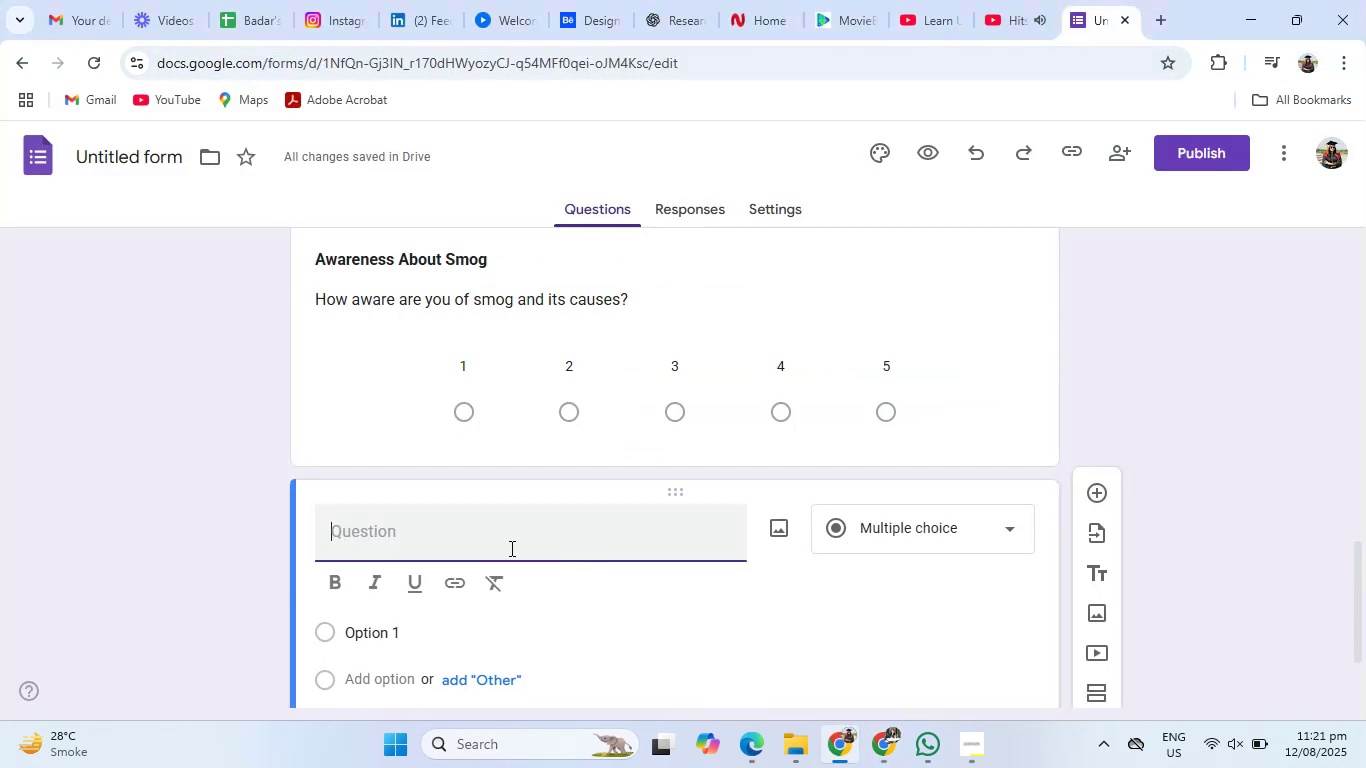 
left_click([497, 548])
 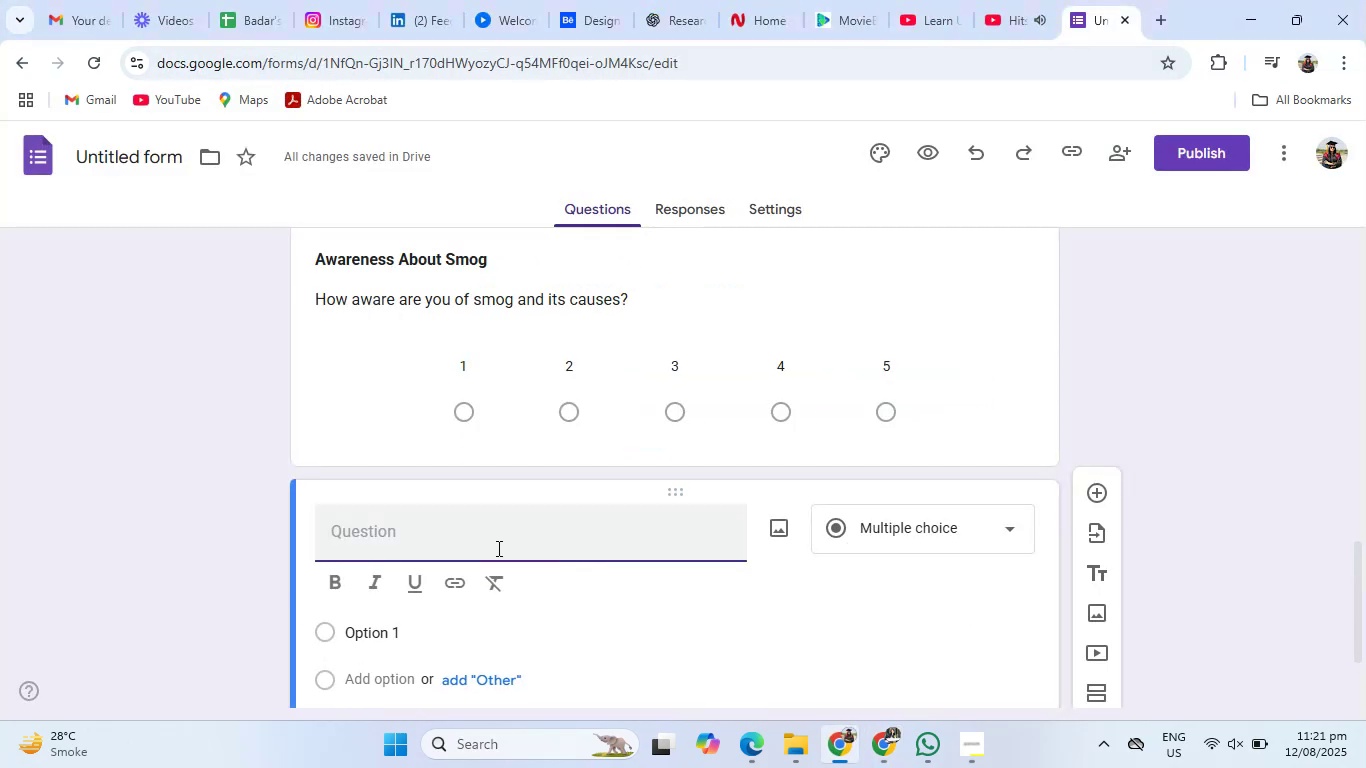 
key(Control+V)
 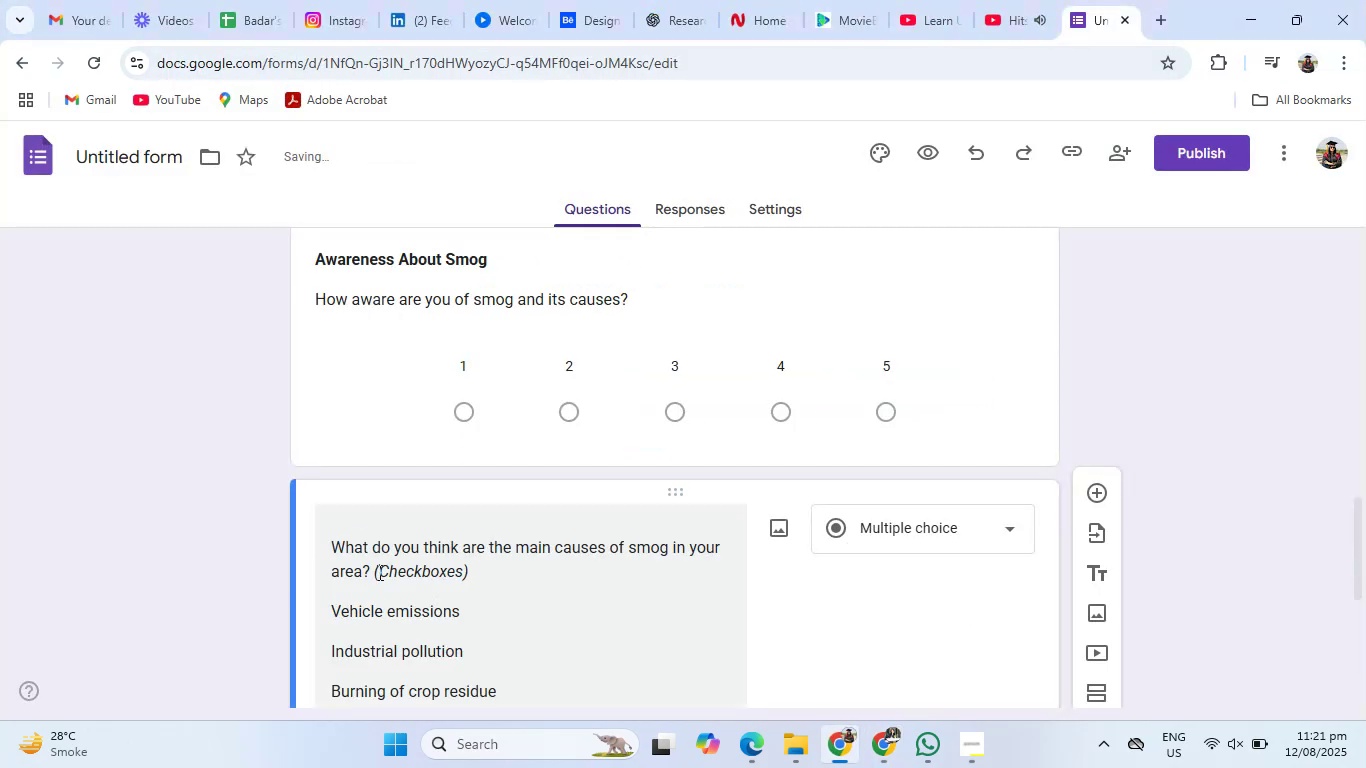 
left_click_drag(start_coordinate=[480, 573], to_coordinate=[374, 578])
 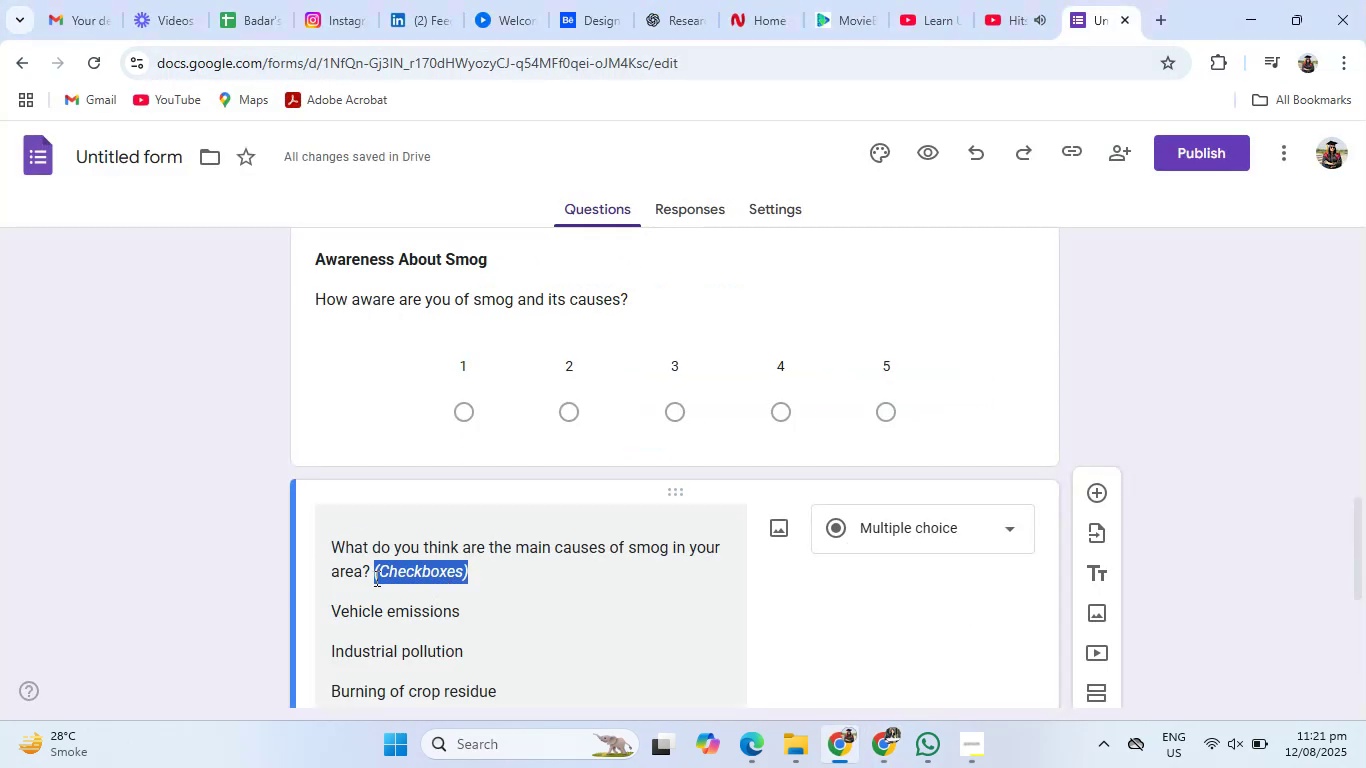 
key(Backspace)
 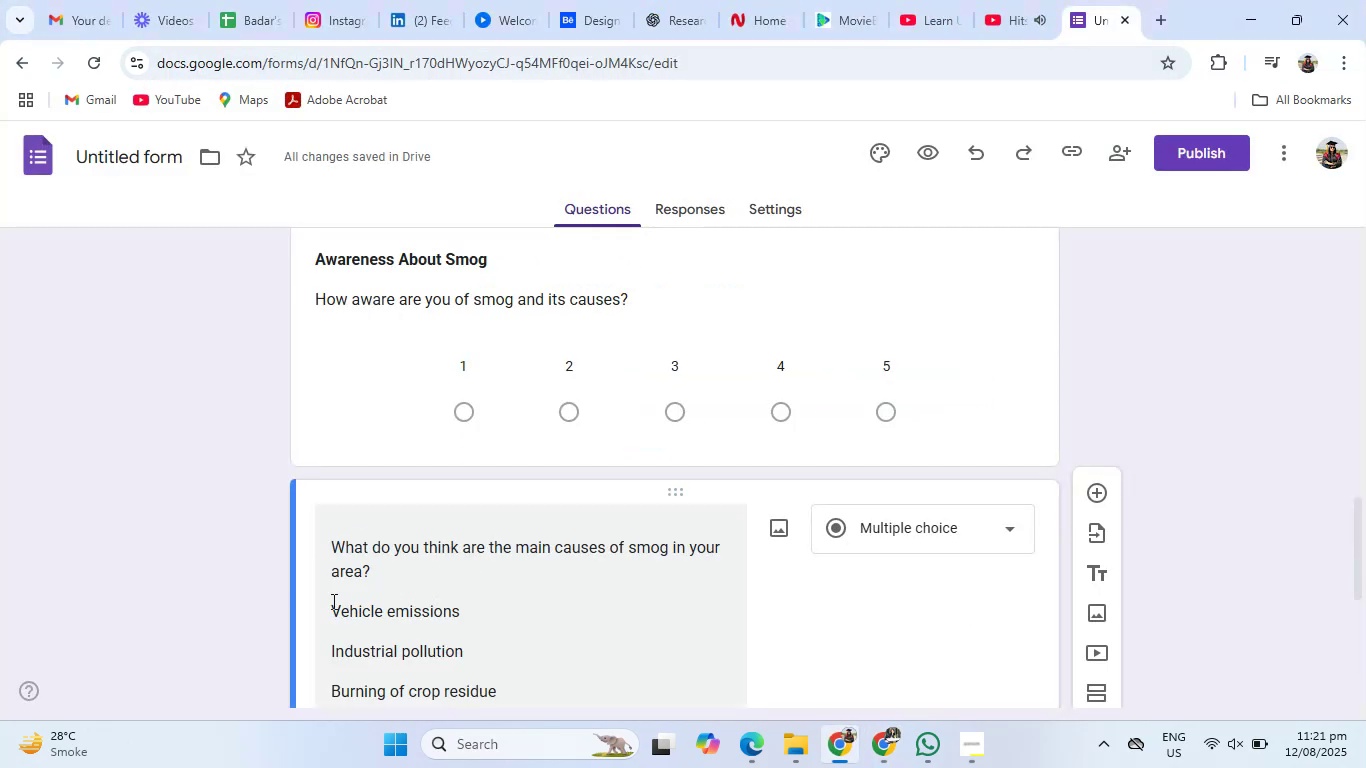 
left_click_drag(start_coordinate=[329, 607], to_coordinate=[548, 642])
 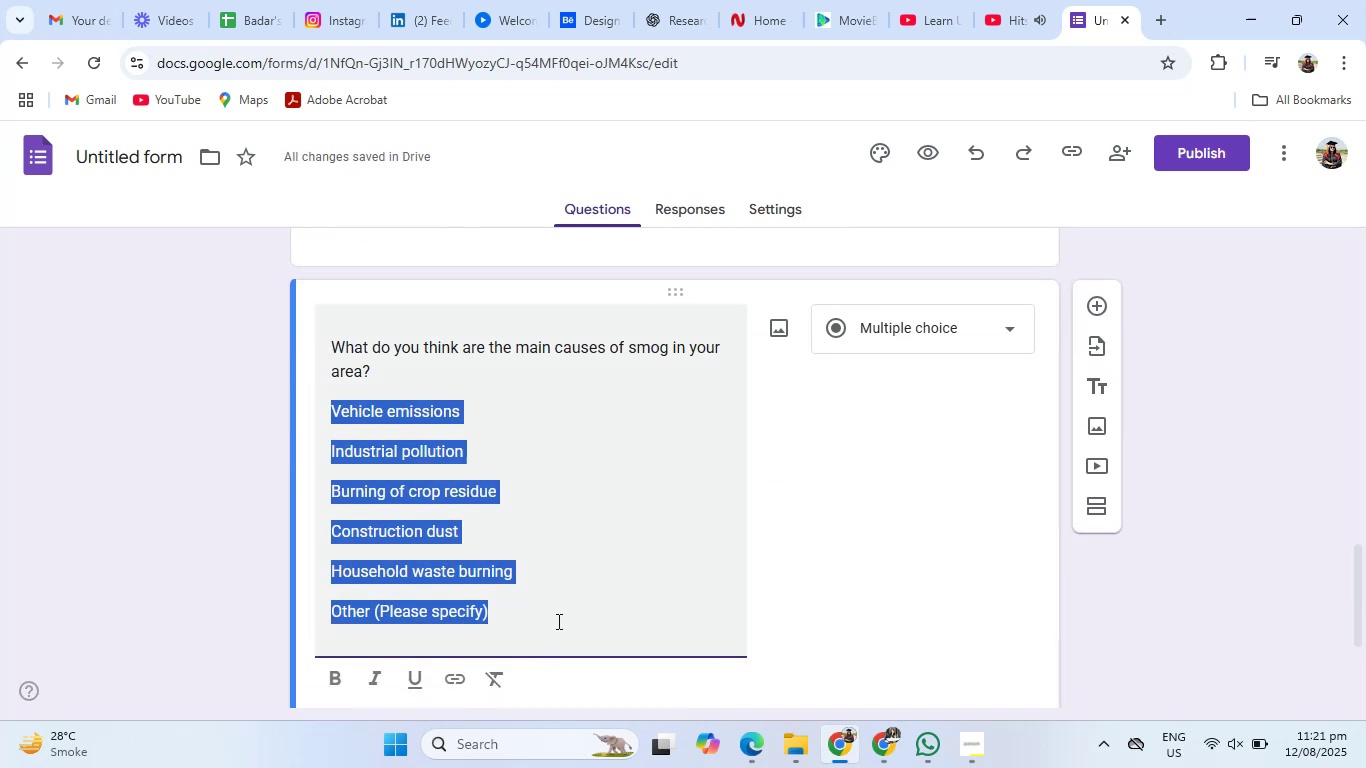 
scroll: coordinate [453, 667], scroll_direction: down, amount: 2.0
 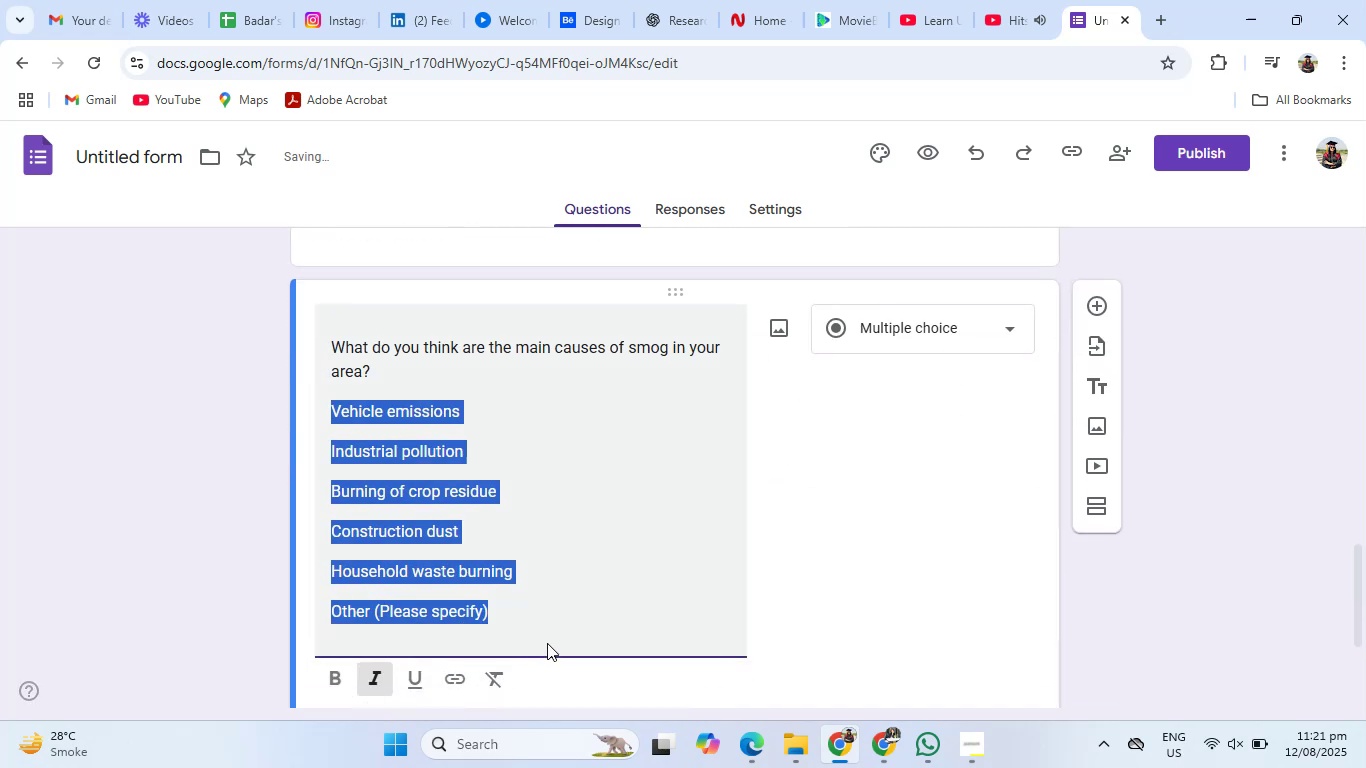 
key(Control+X)
 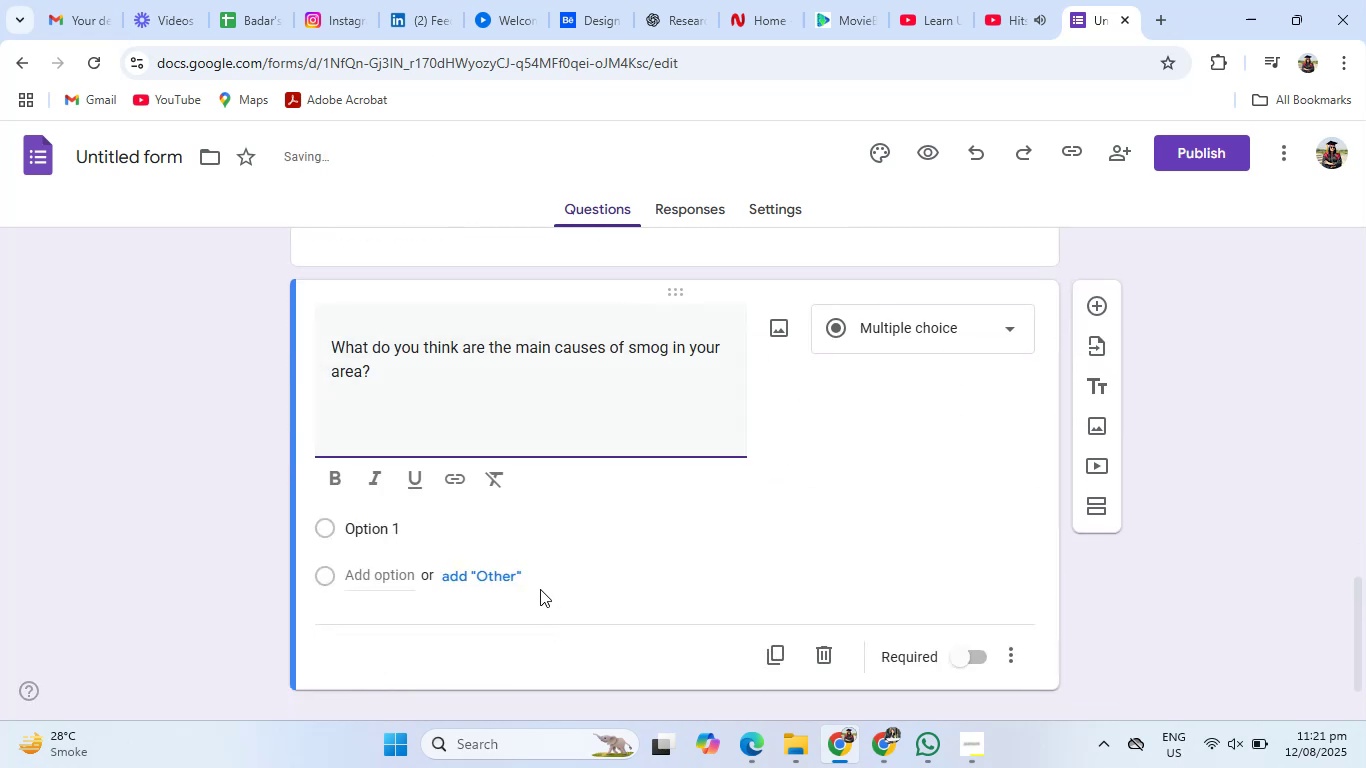 
key(Backspace)
 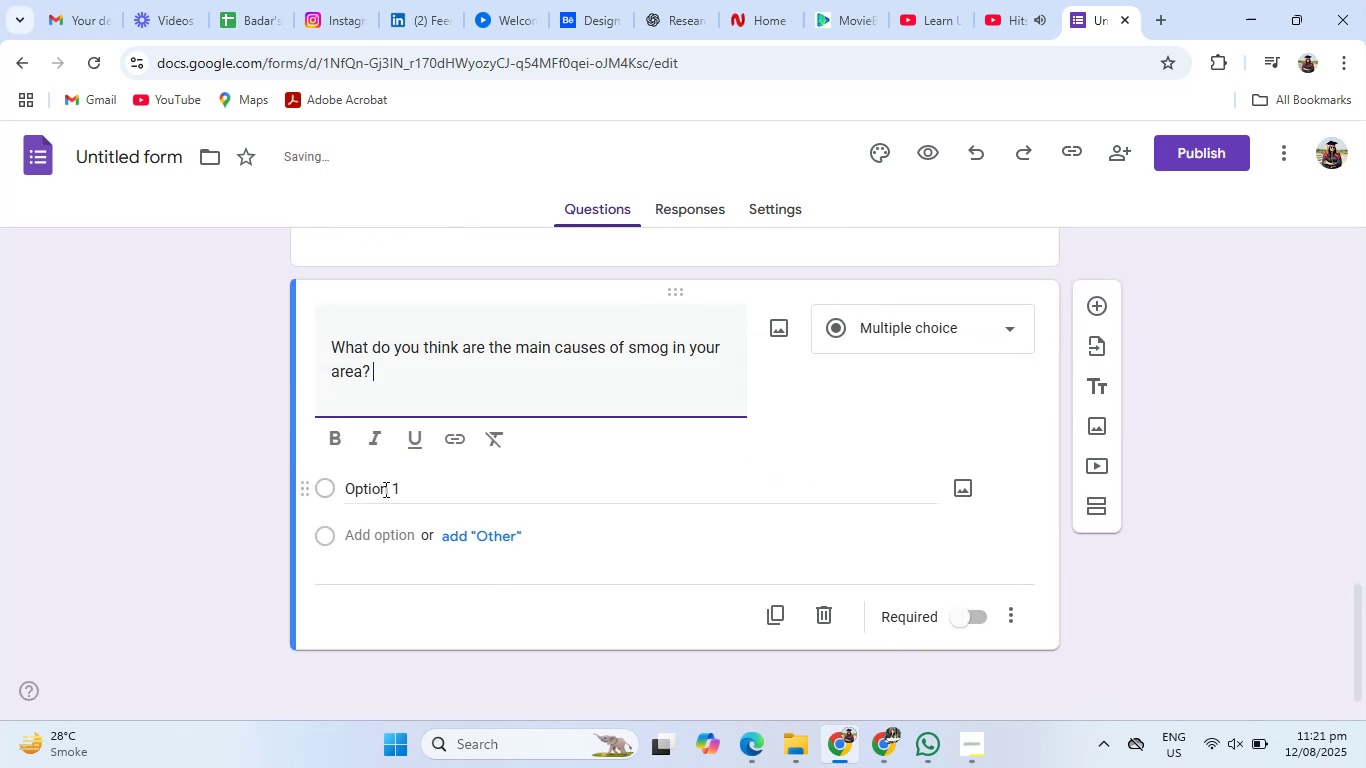 
left_click([384, 484])
 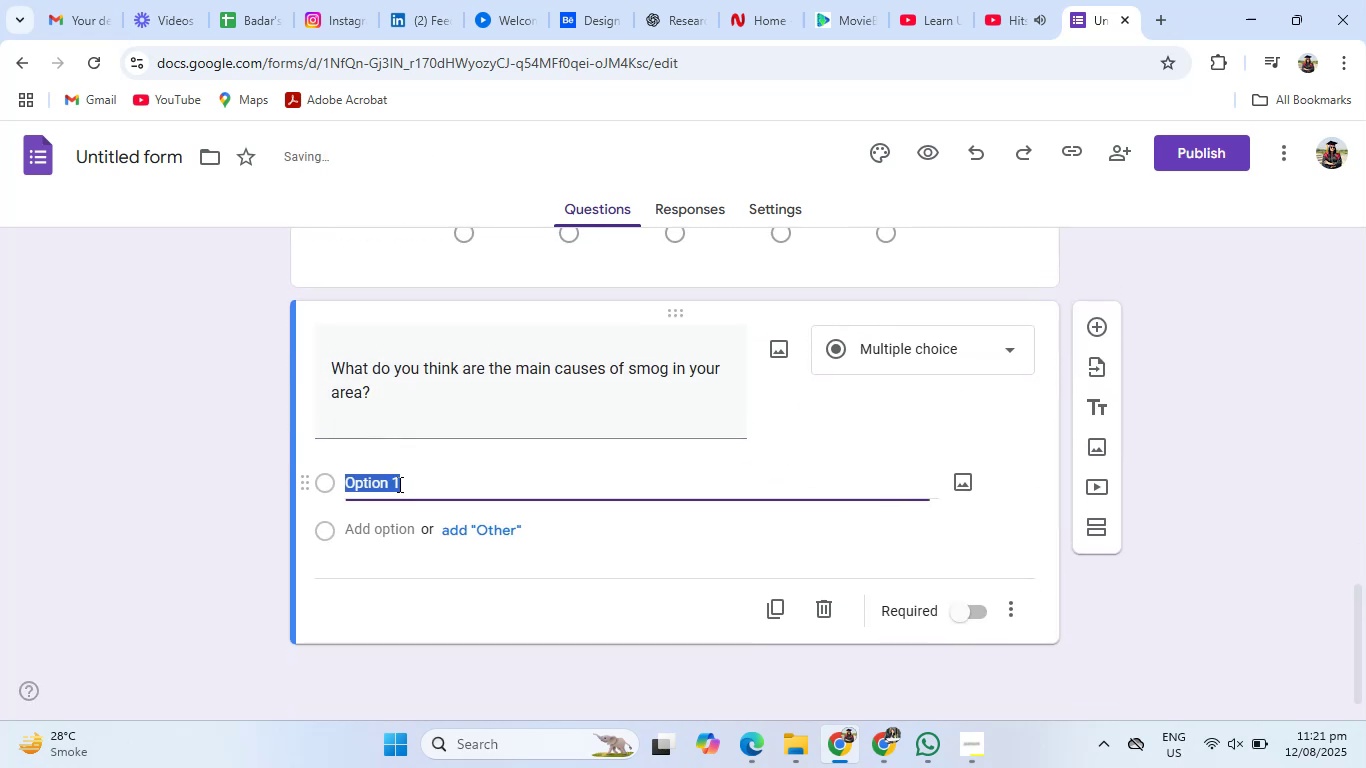 
key(Control+V)
 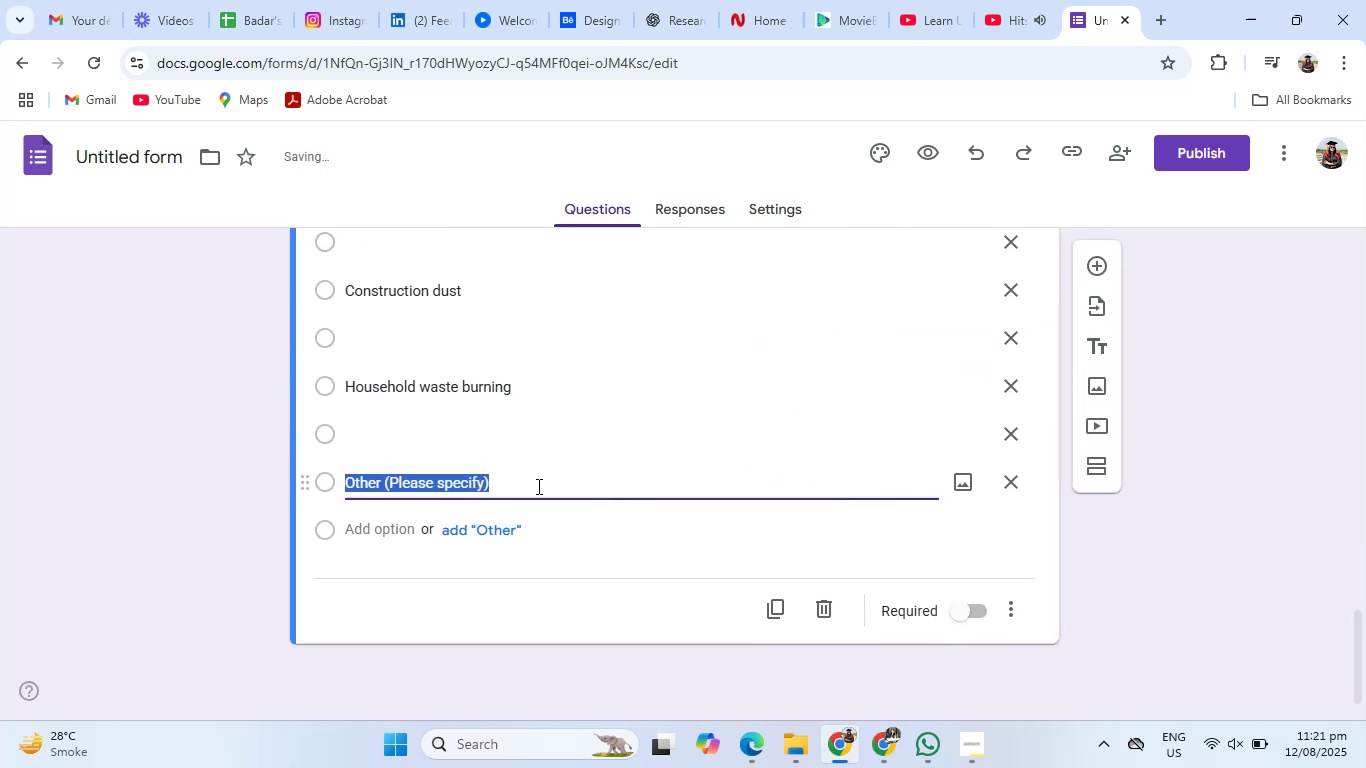 
scroll: coordinate [936, 412], scroll_direction: up, amount: 3.0
 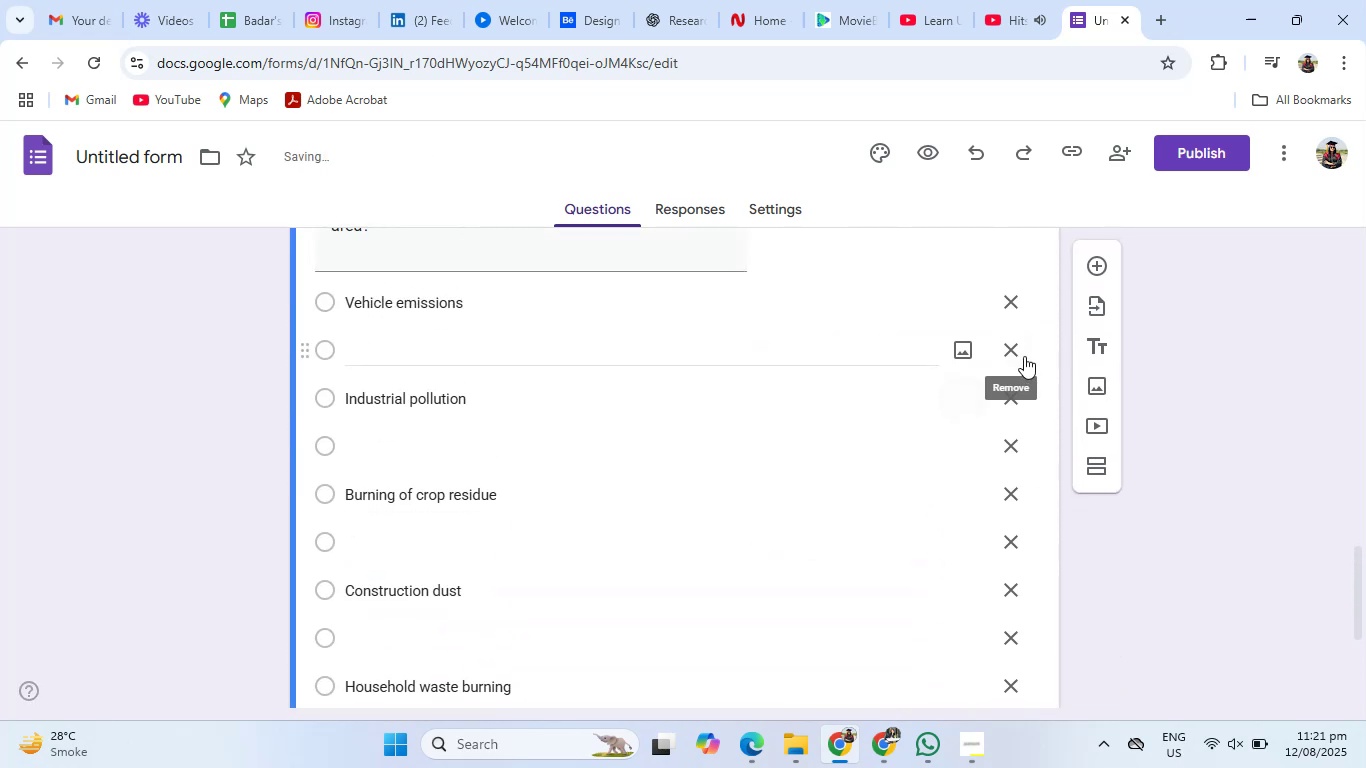 
left_click([1024, 349])
 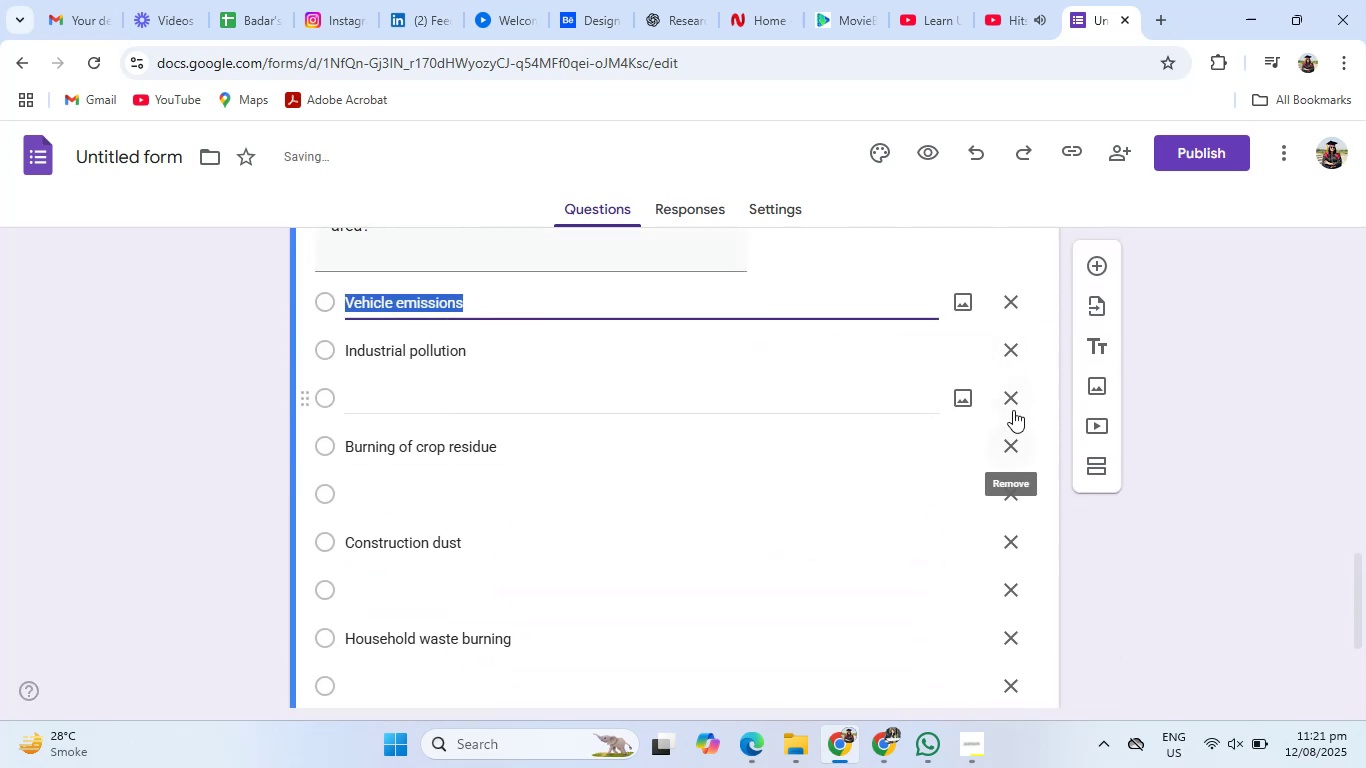 
left_click([1010, 392])
 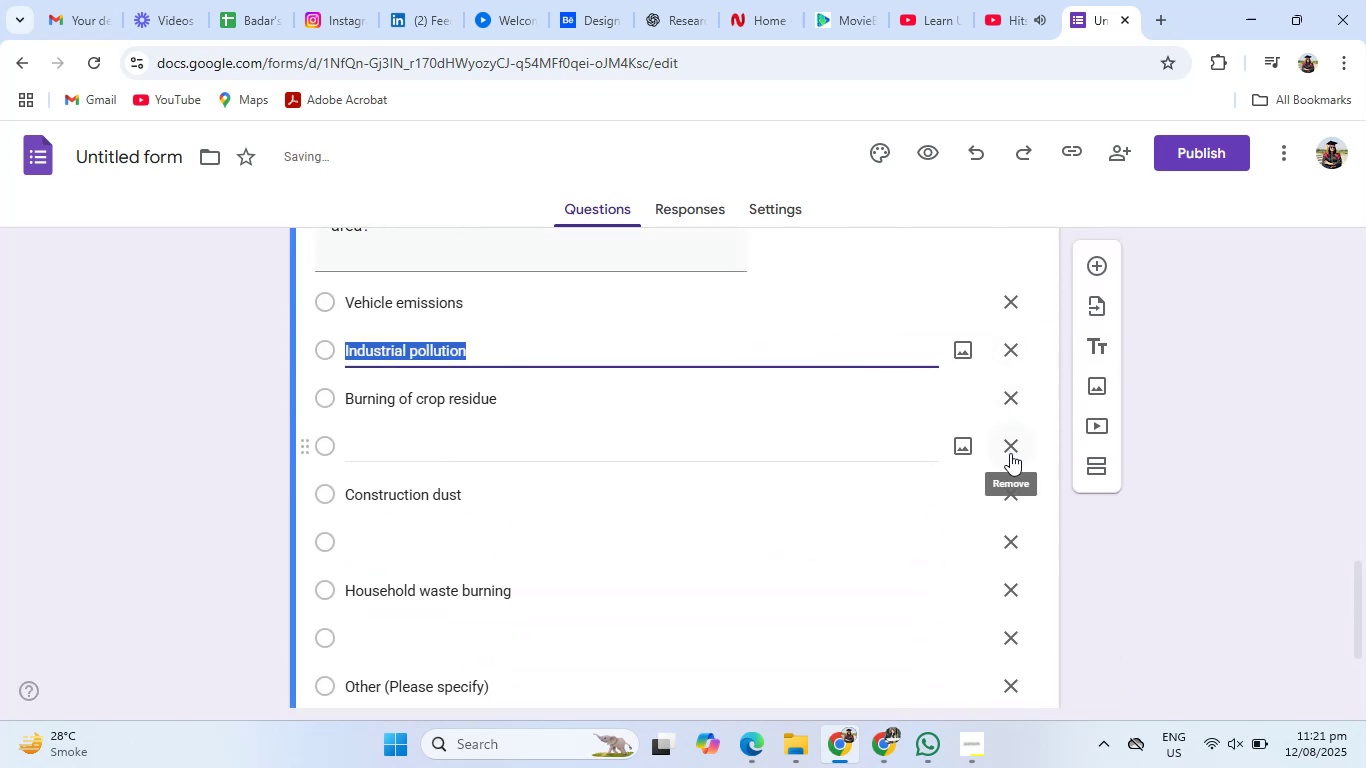 
left_click([1010, 453])
 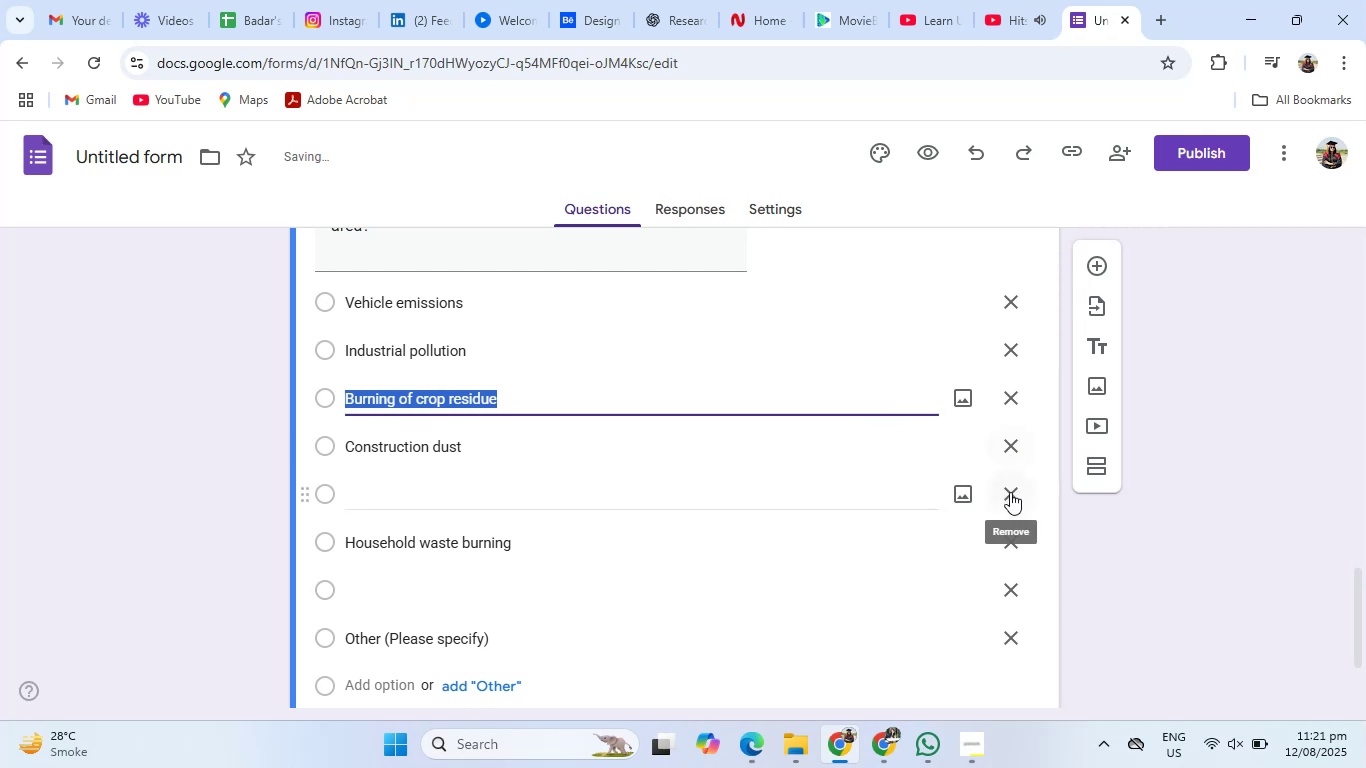 
left_click([1010, 495])
 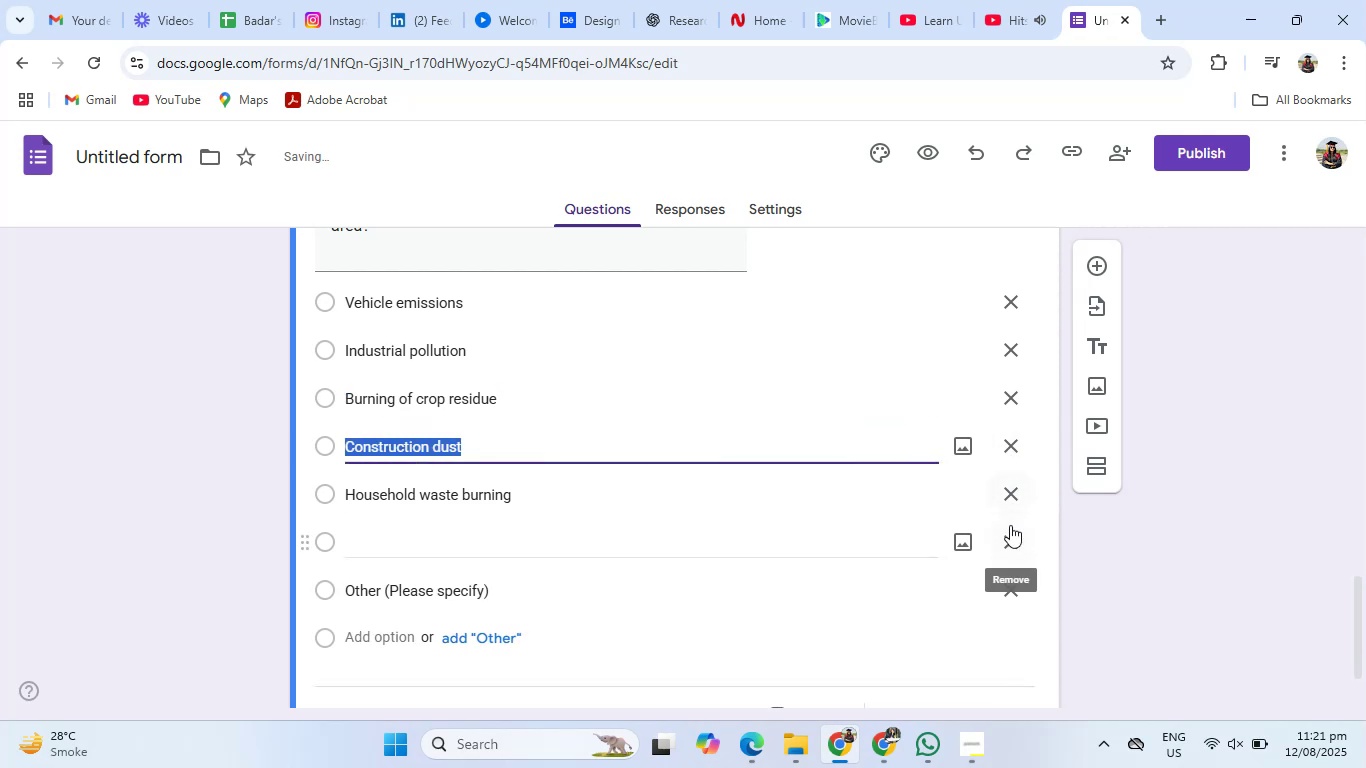 
left_click([1010, 528])
 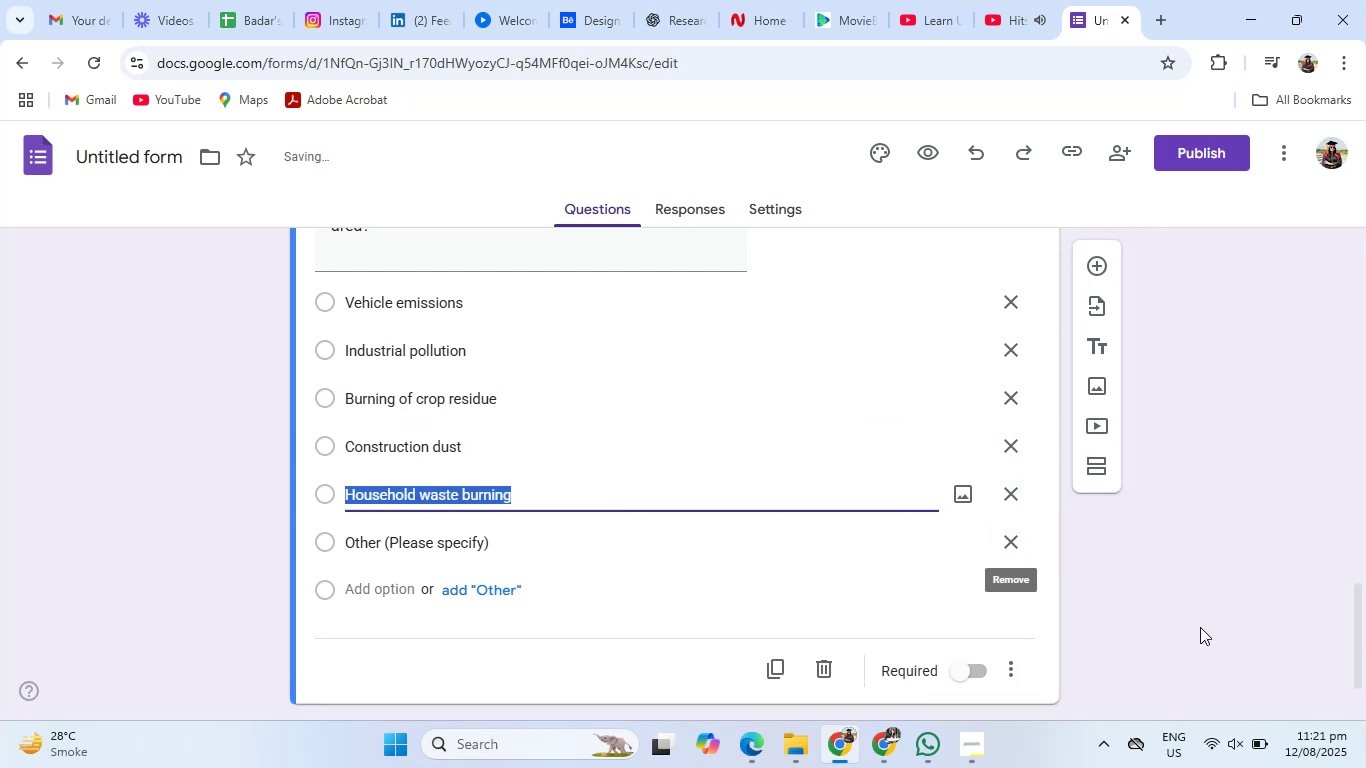 
left_click([1200, 627])
 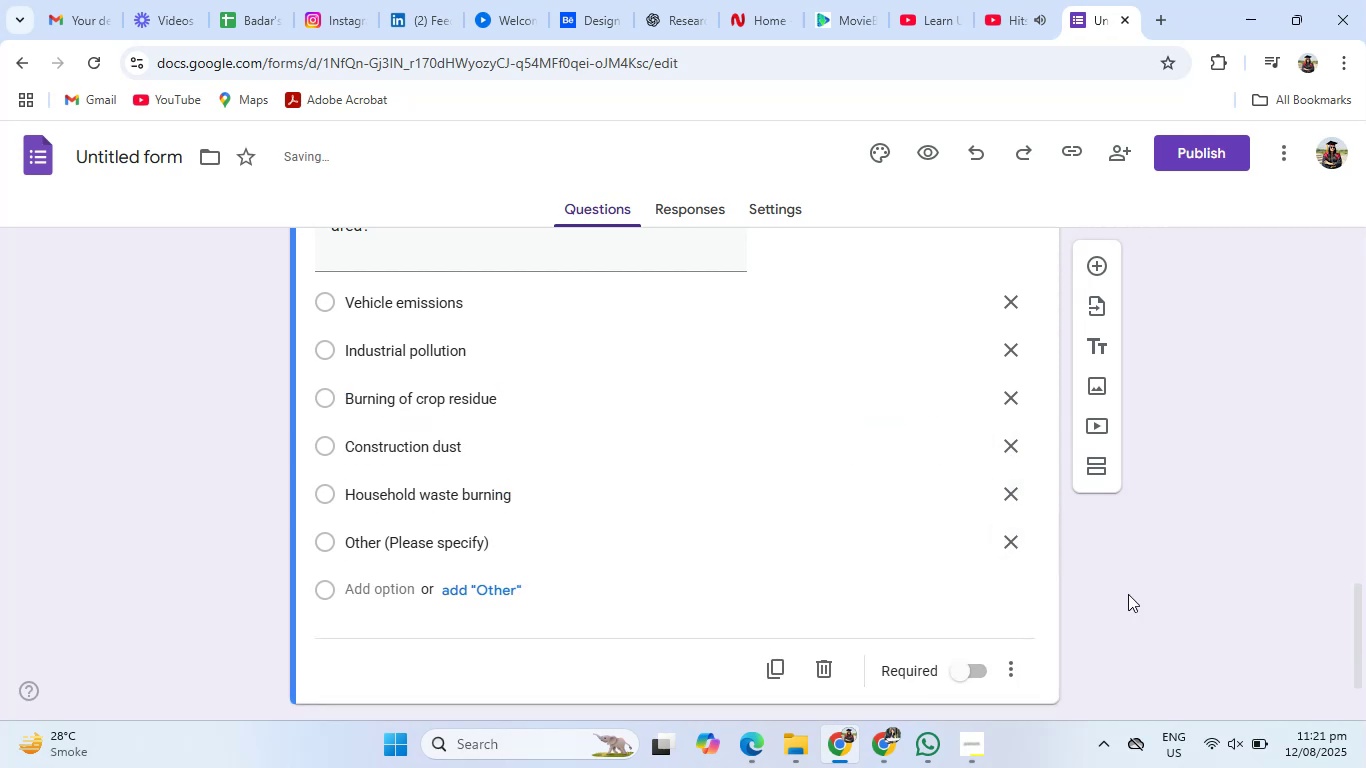 
scroll: coordinate [1082, 572], scroll_direction: up, amount: 2.0
 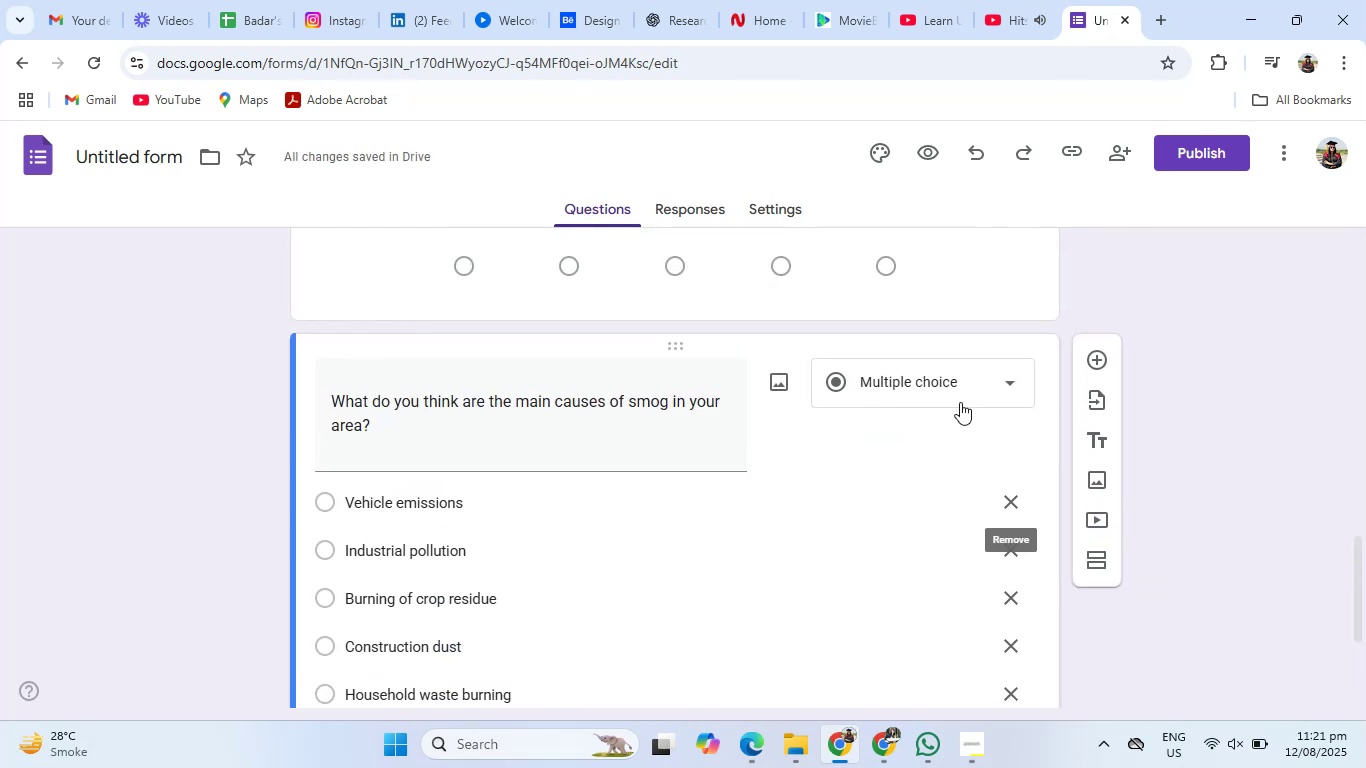 
left_click([953, 388])
 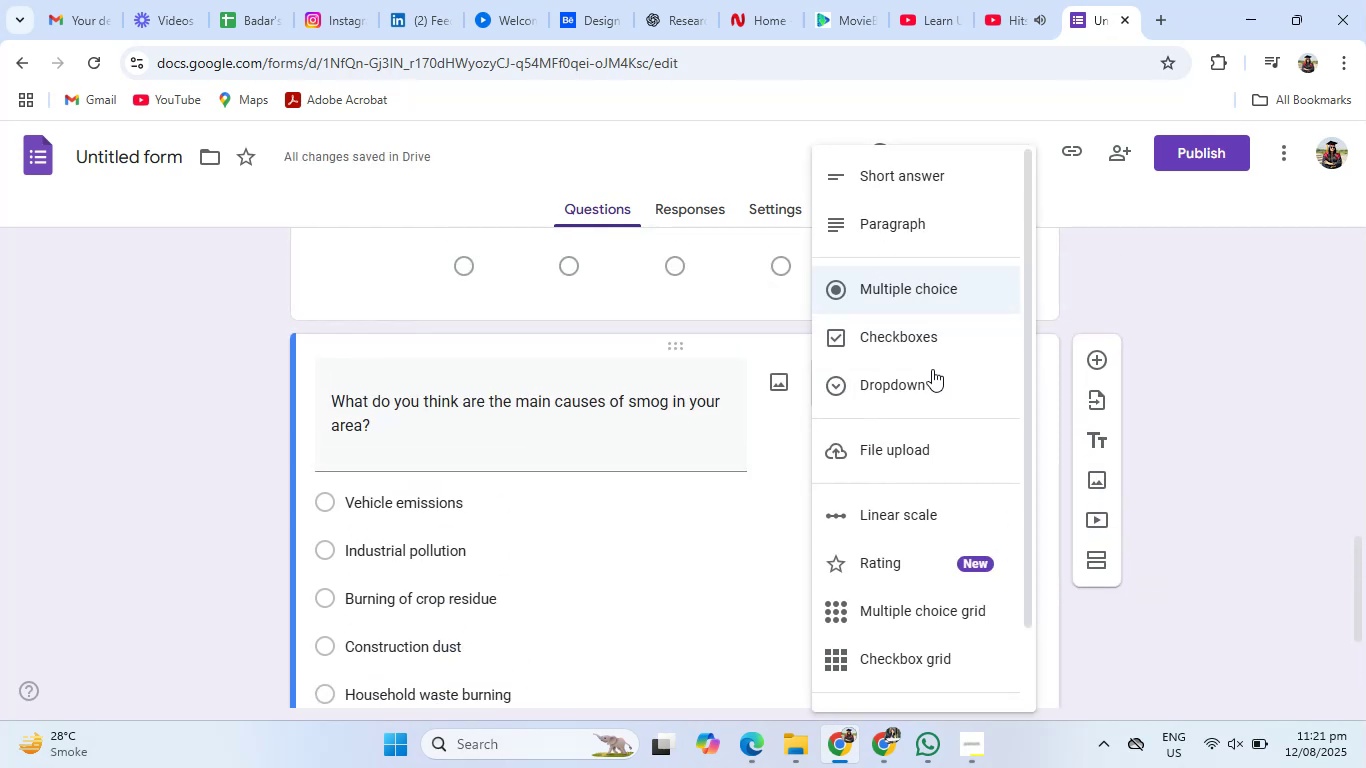 
left_click([920, 343])
 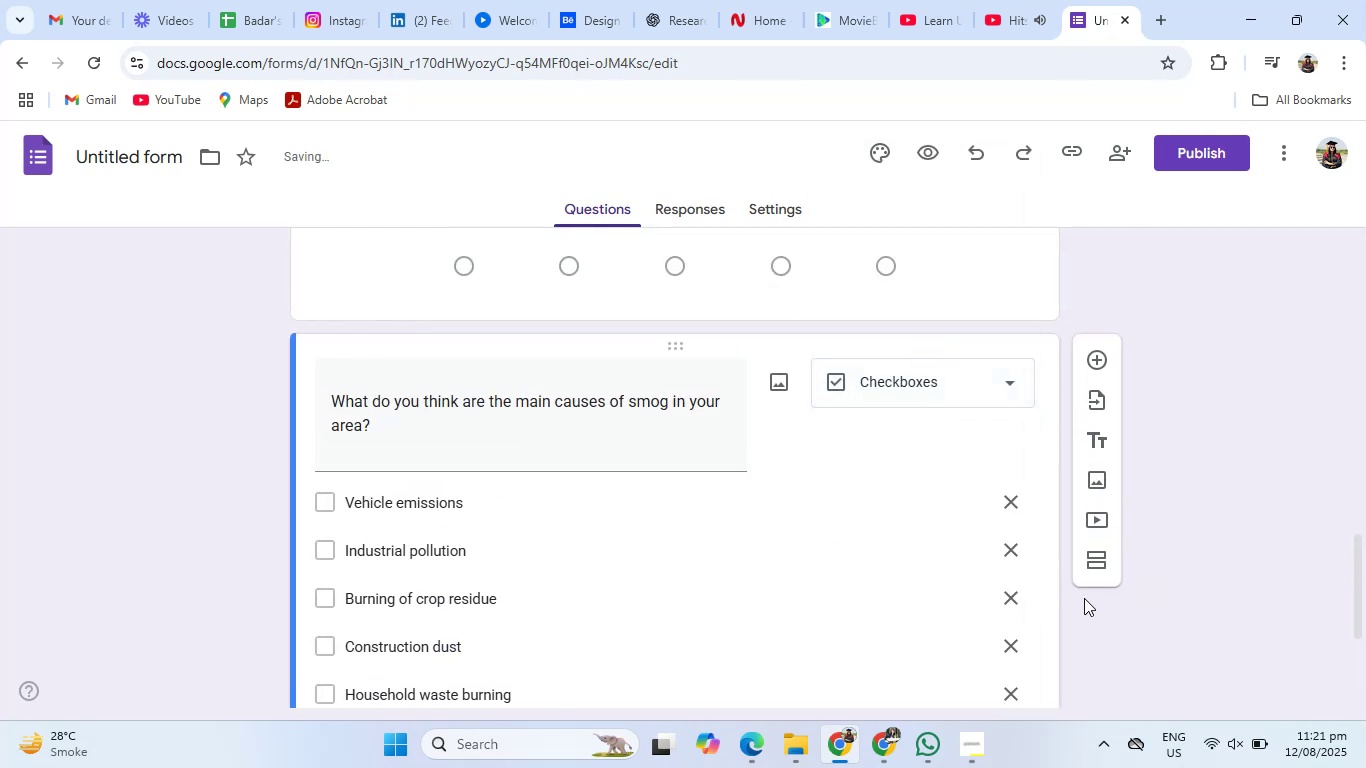 
scroll: coordinate [1117, 623], scroll_direction: down, amount: 3.0
 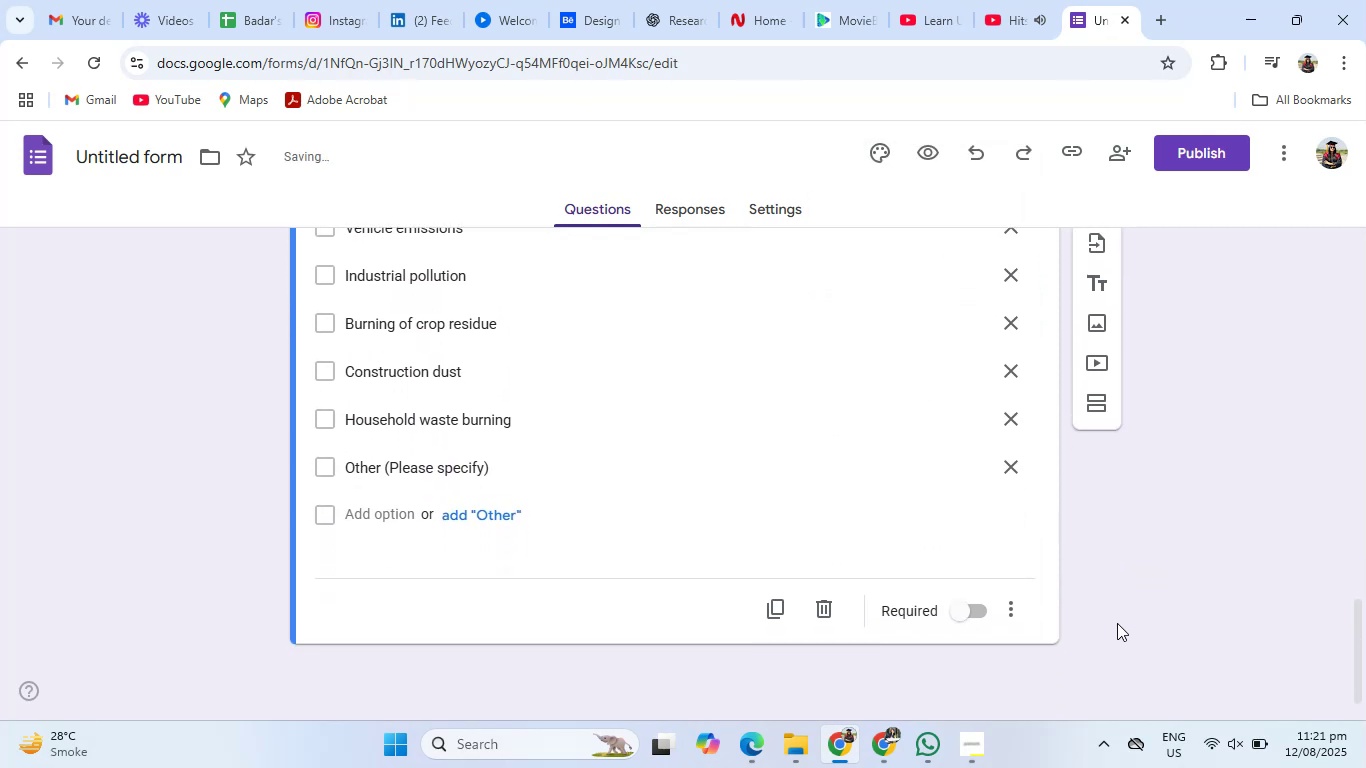 
scroll: coordinate [1117, 623], scroll_direction: up, amount: 1.0
 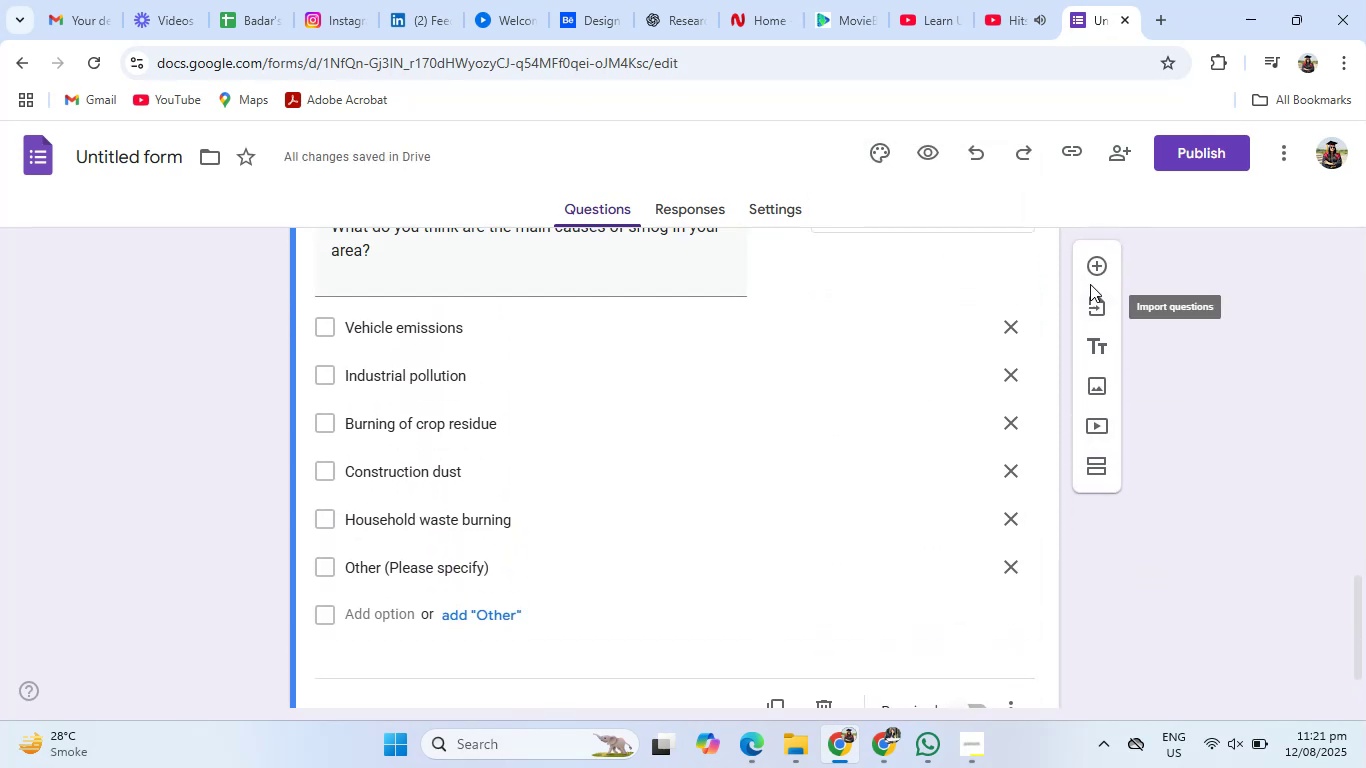 
left_click([1089, 271])
 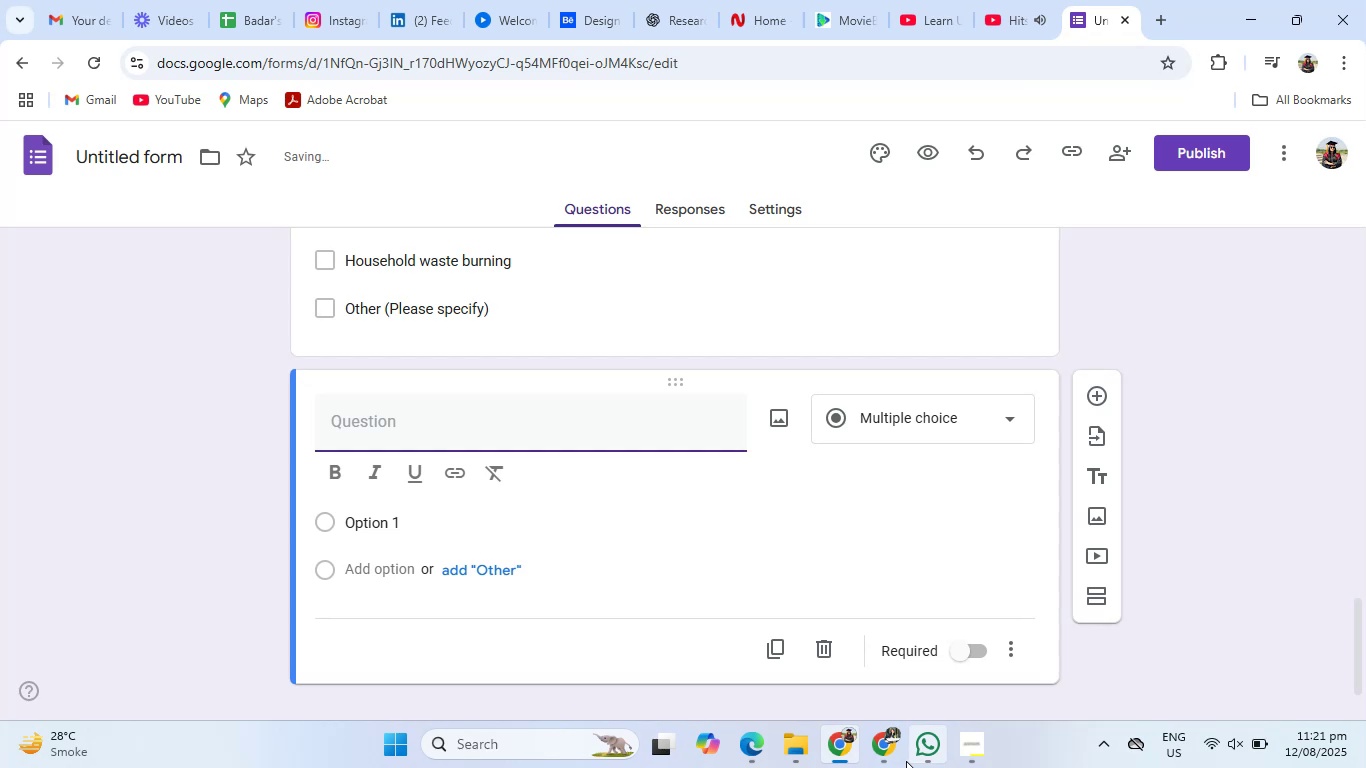 
left_click([890, 767])
 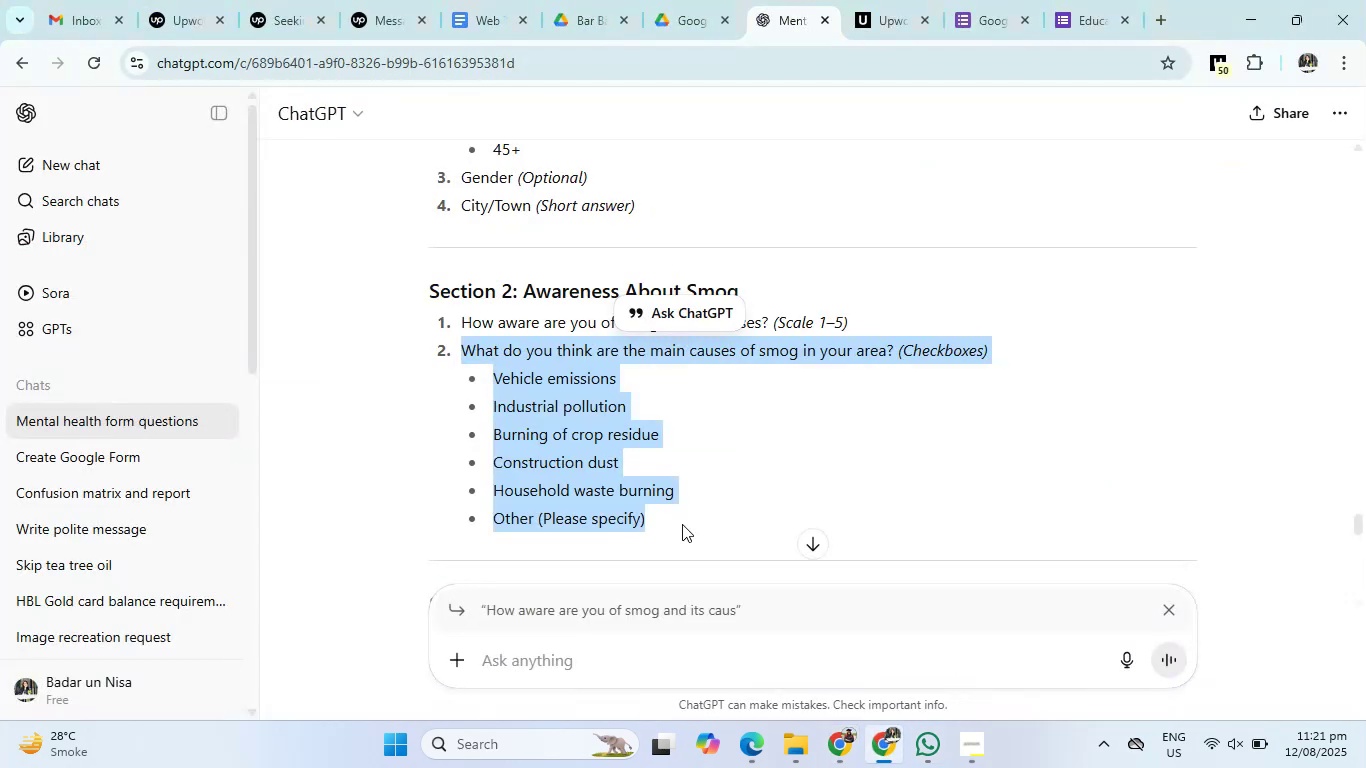 
scroll: coordinate [693, 461], scroll_direction: down, amount: 3.0
 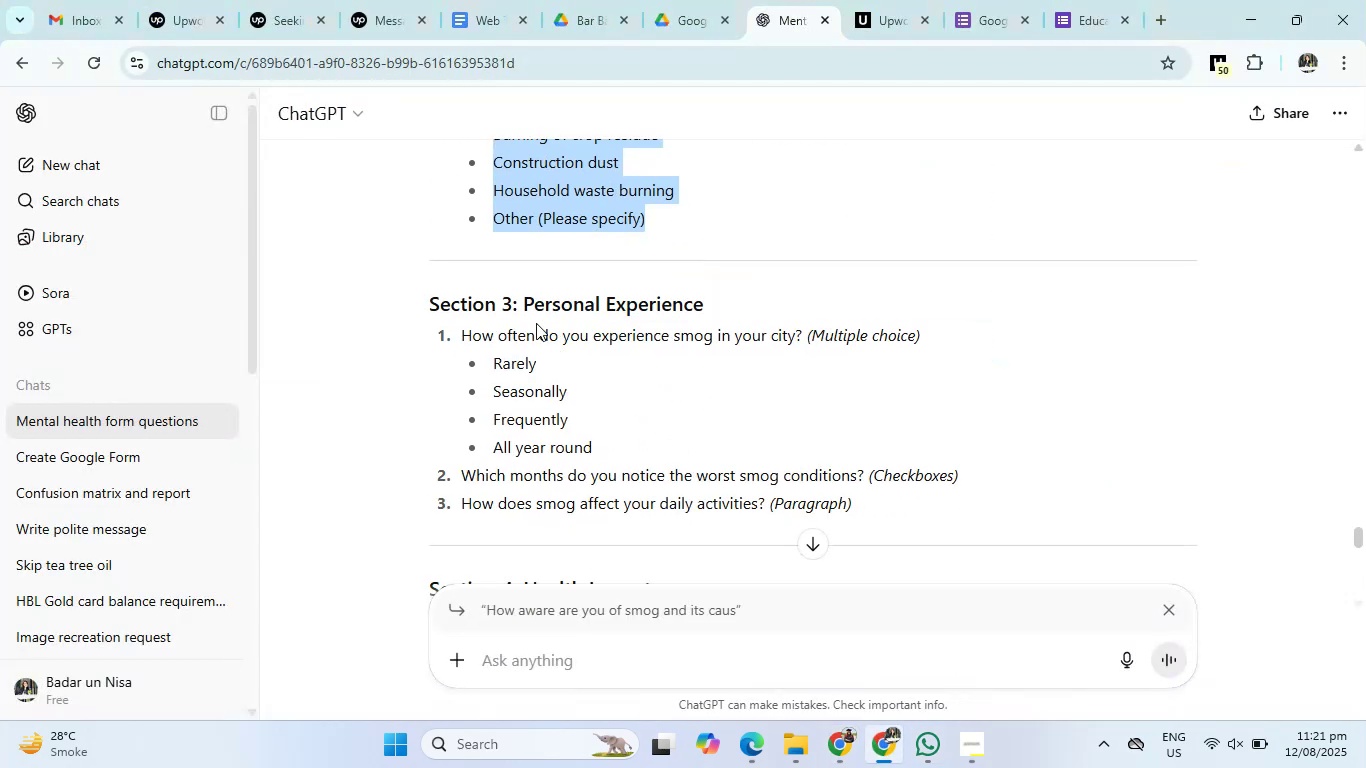 
left_click_drag(start_coordinate=[526, 306], to_coordinate=[961, 445])
 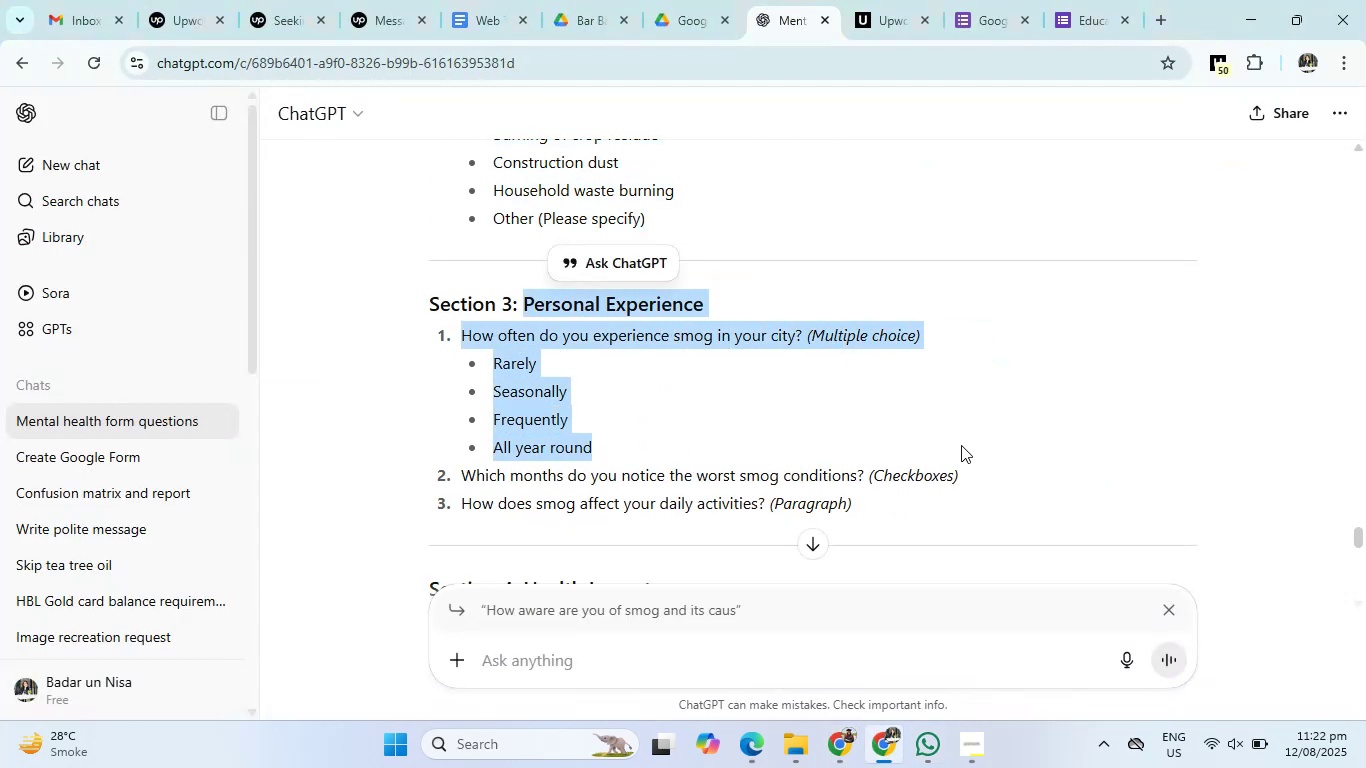 
key(Control+C)
 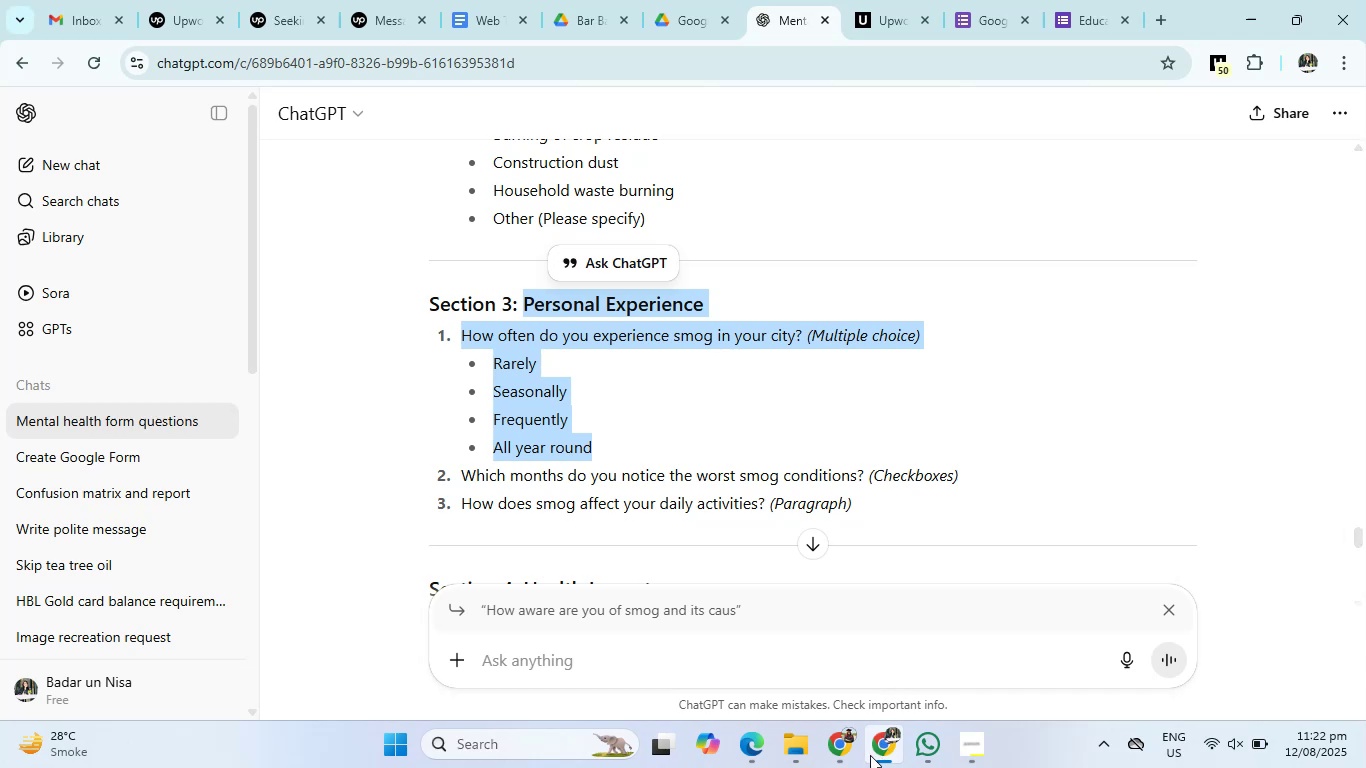 
left_click([854, 755])
 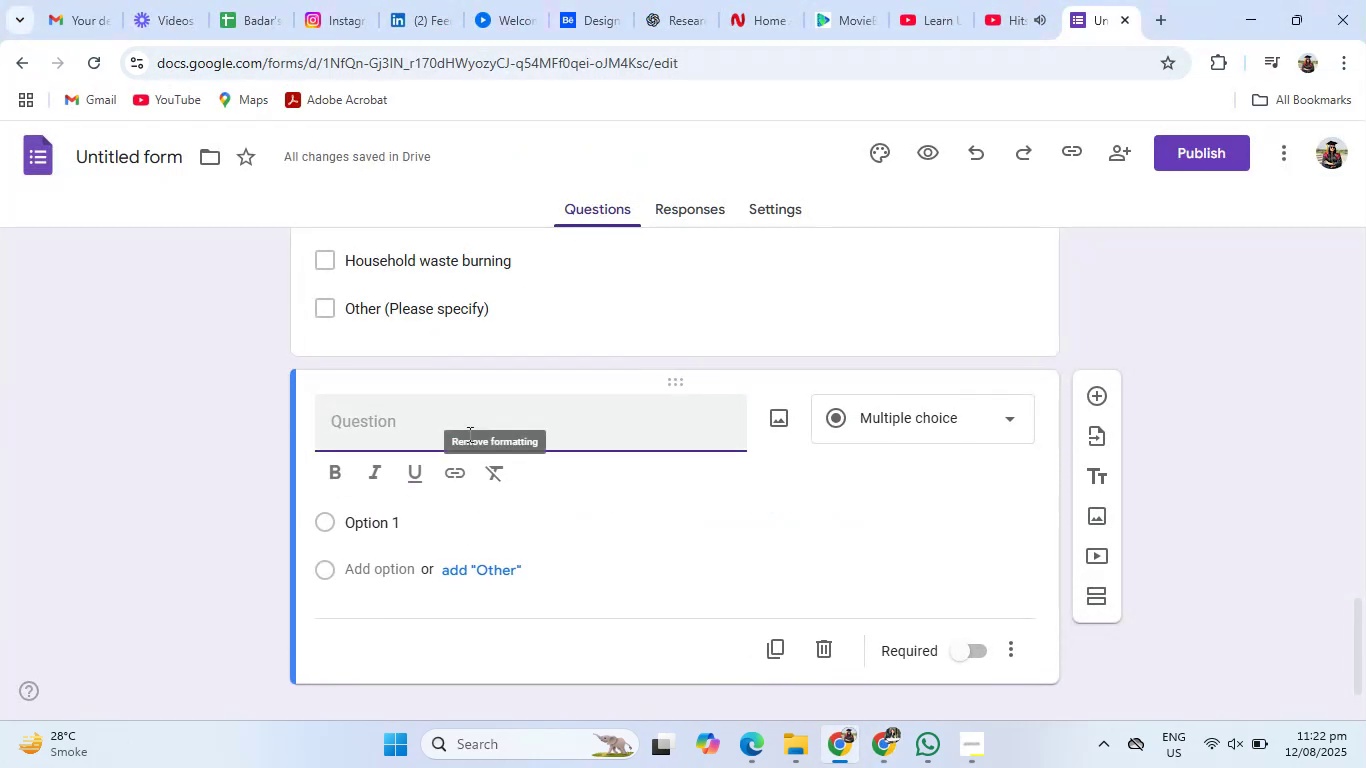 
left_click([461, 420])
 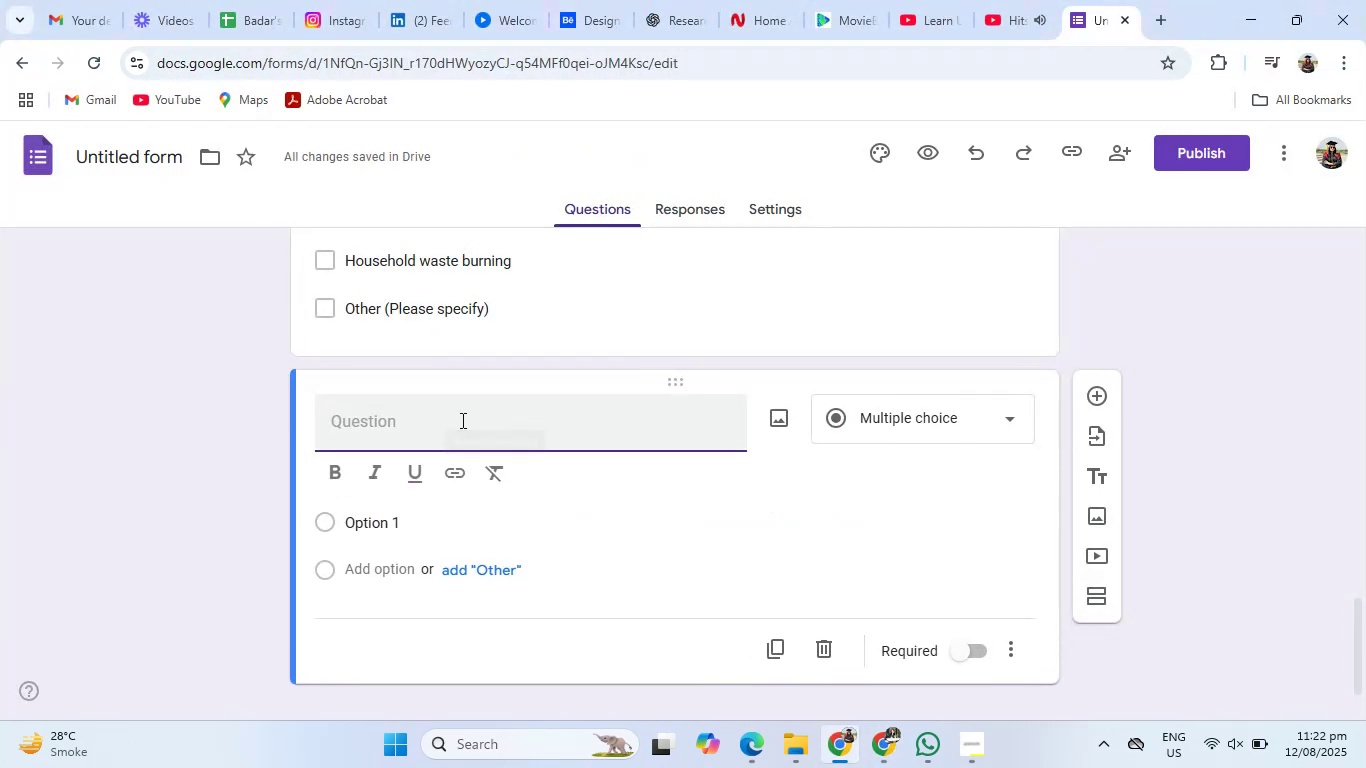 
key(Control+V)
 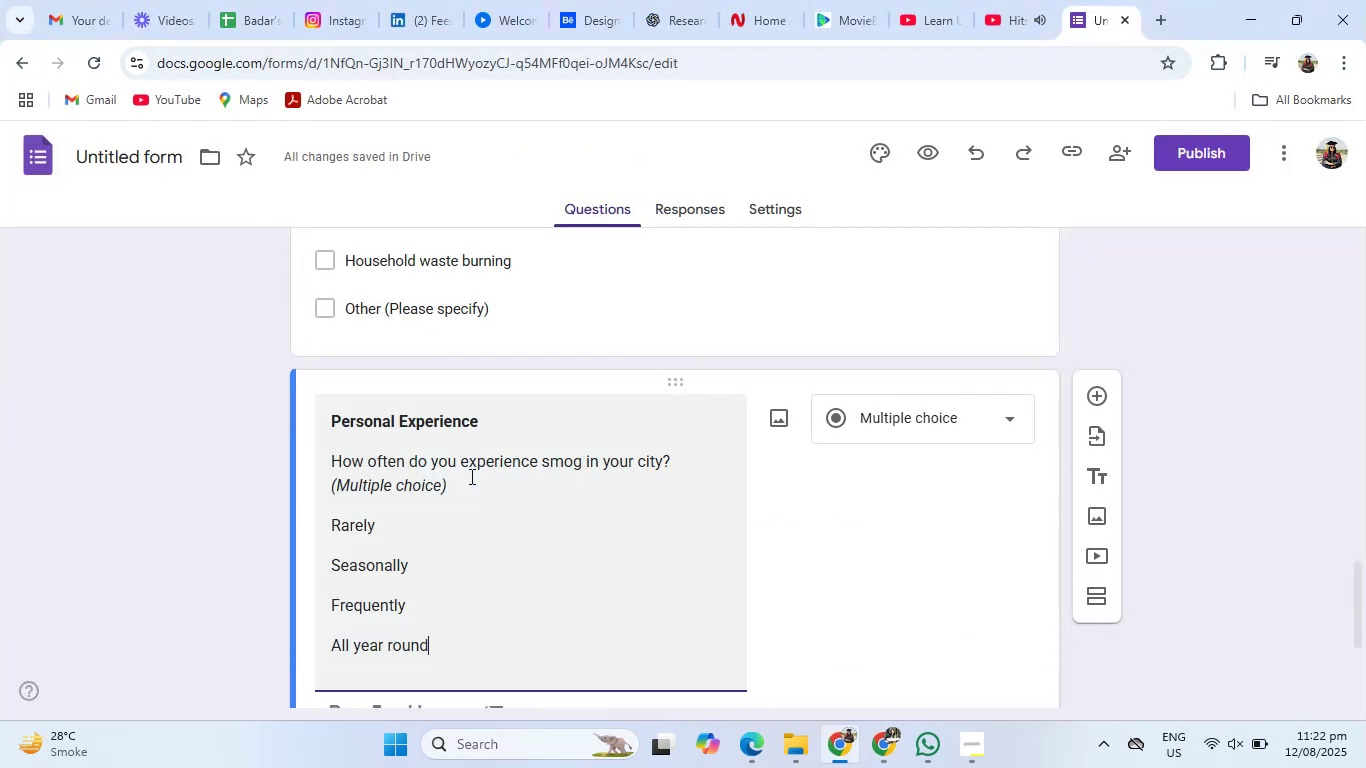 
left_click_drag(start_coordinate=[458, 494], to_coordinate=[320, 492])
 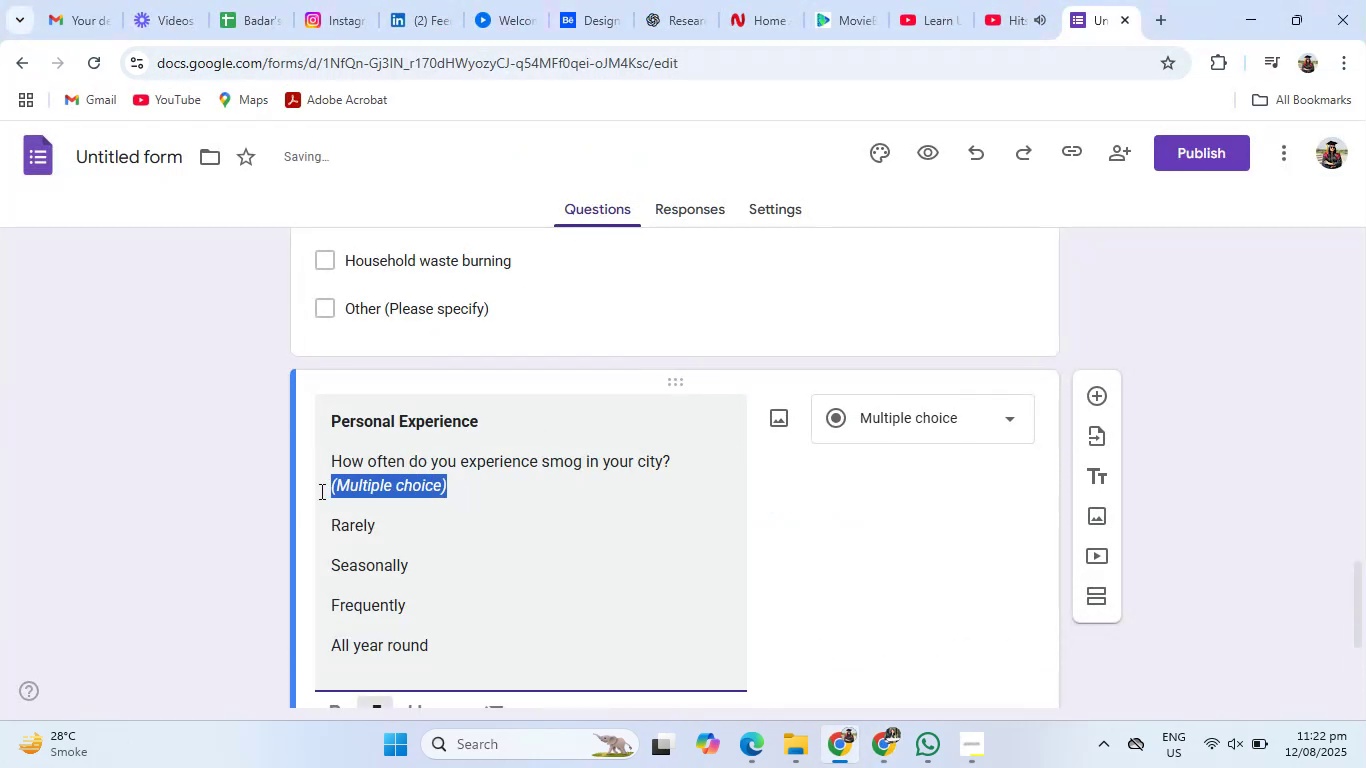 
key(Backspace)
 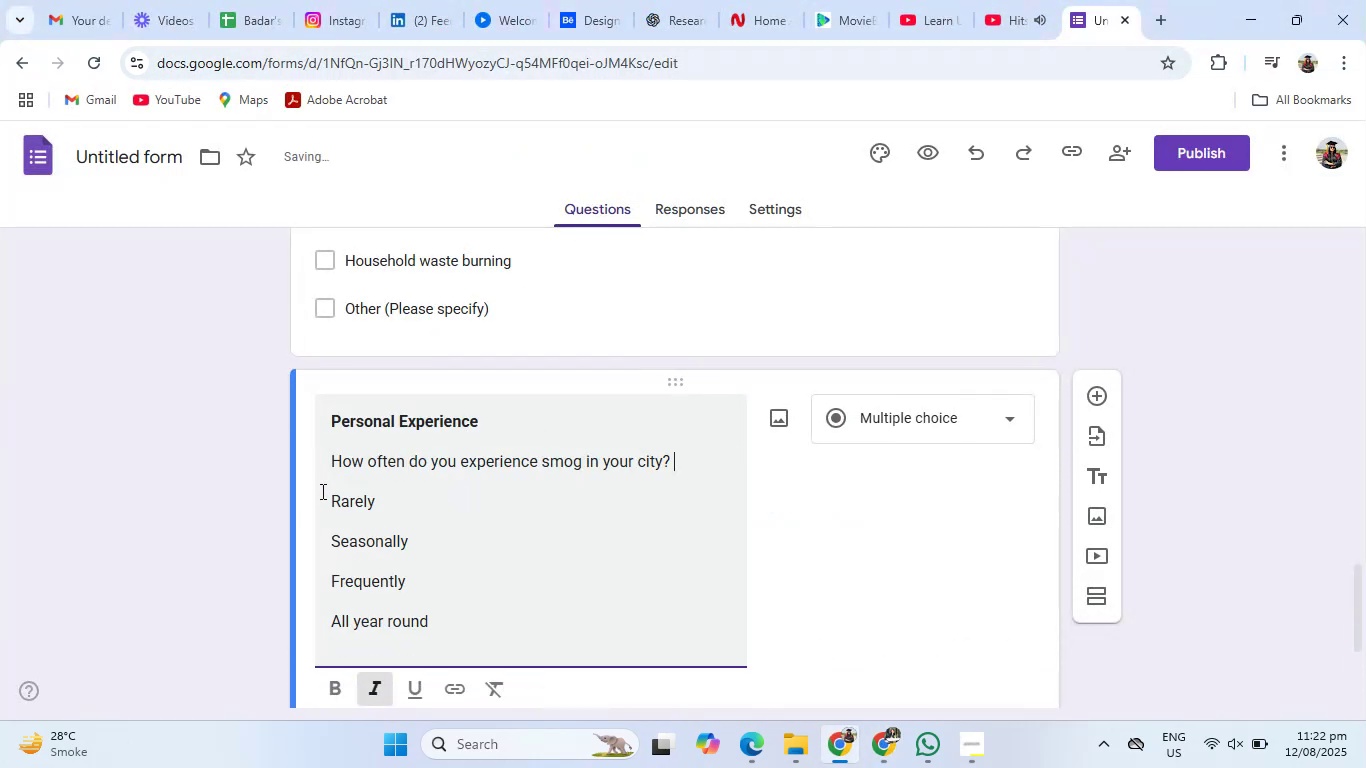 
left_click_drag(start_coordinate=[321, 491], to_coordinate=[473, 642])
 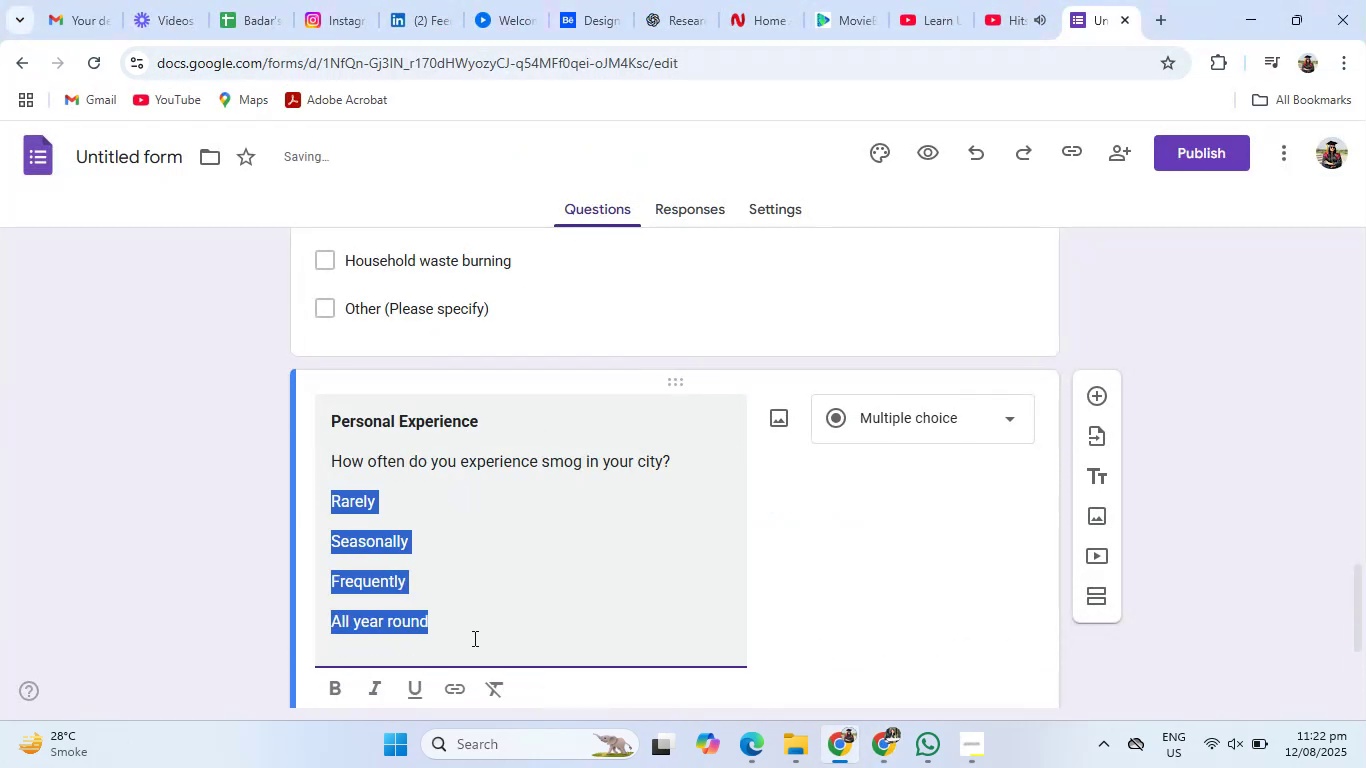 
key(Control+X)
 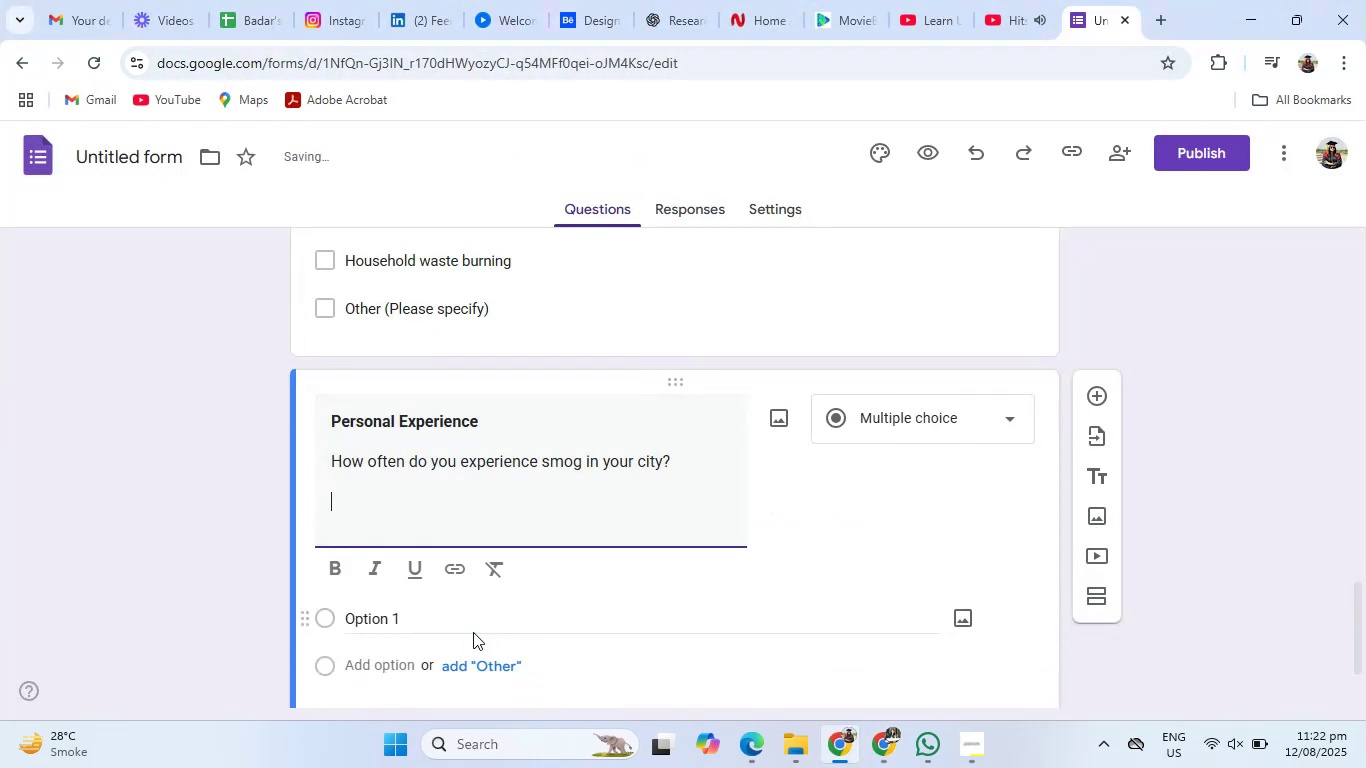 
key(Backspace)
 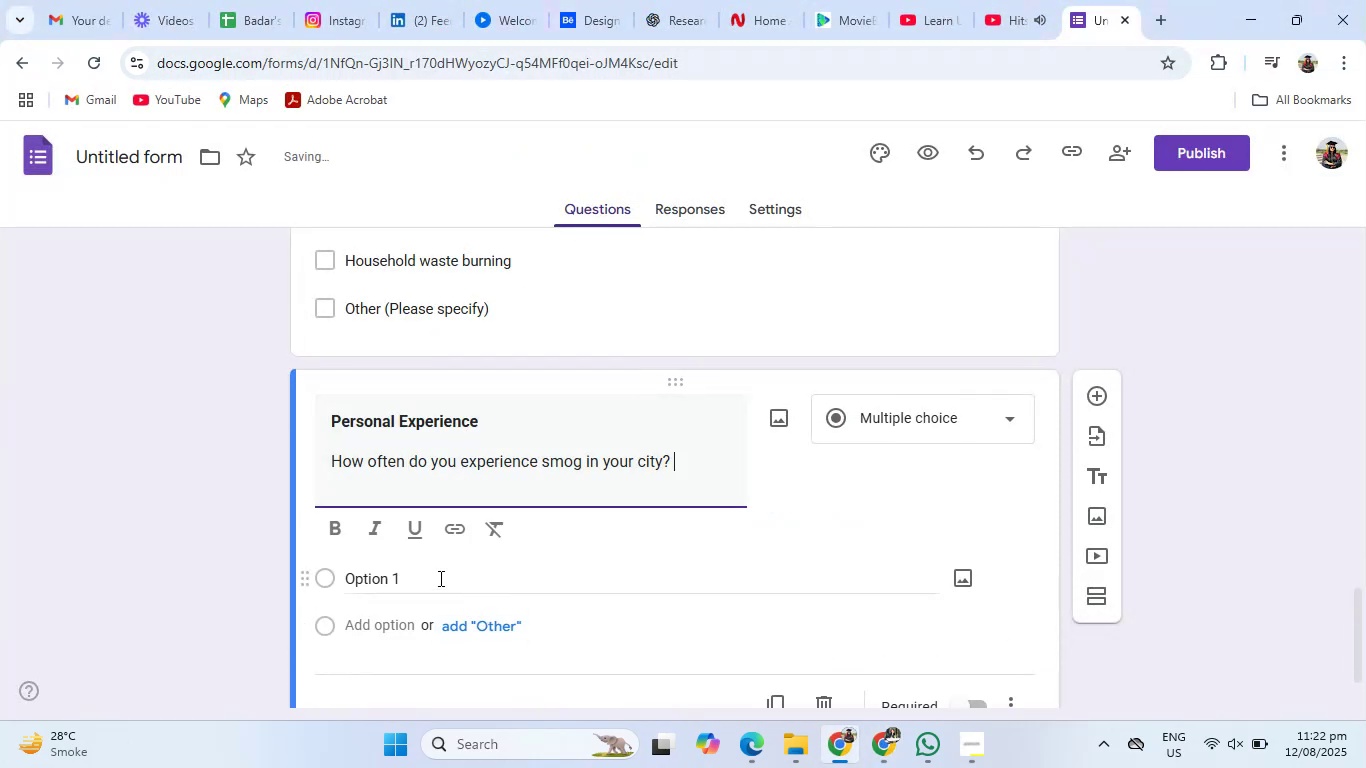 
left_click([417, 573])
 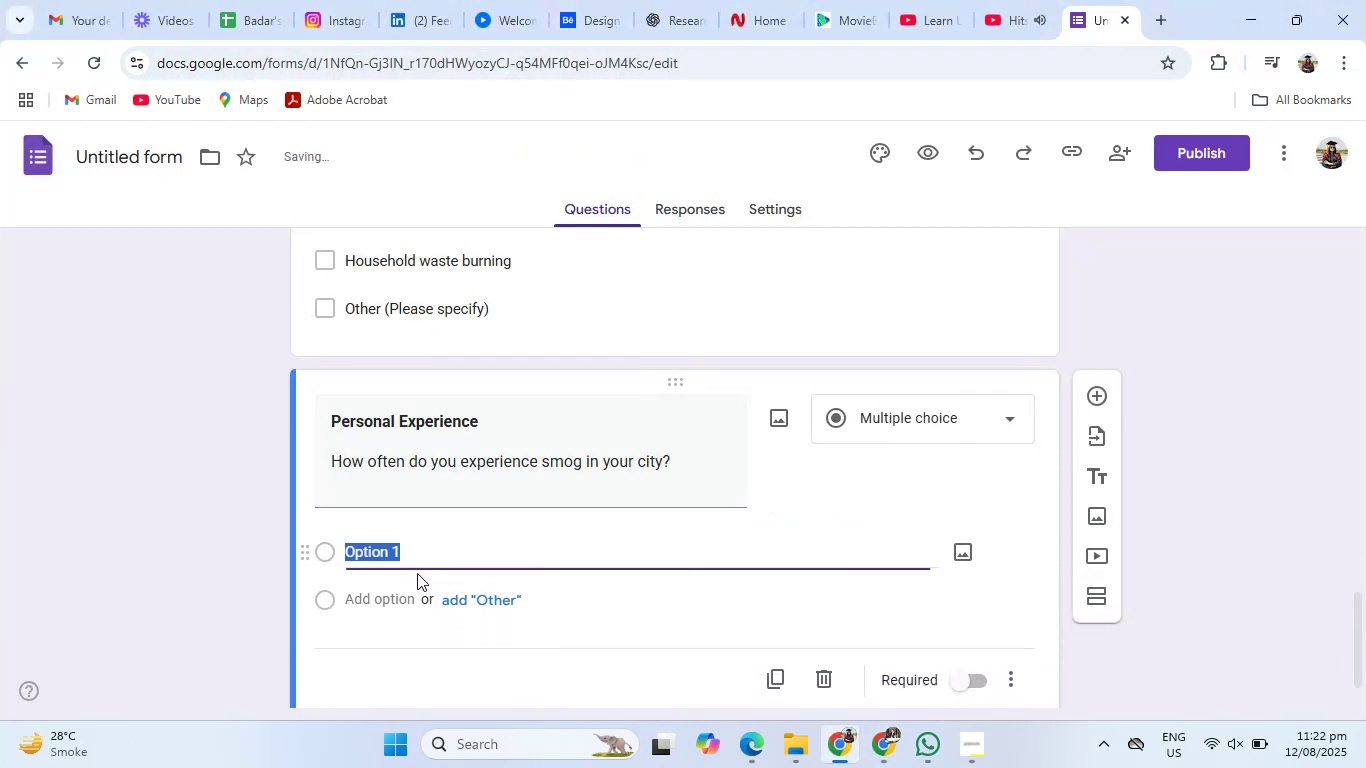 
key(Control+C)
 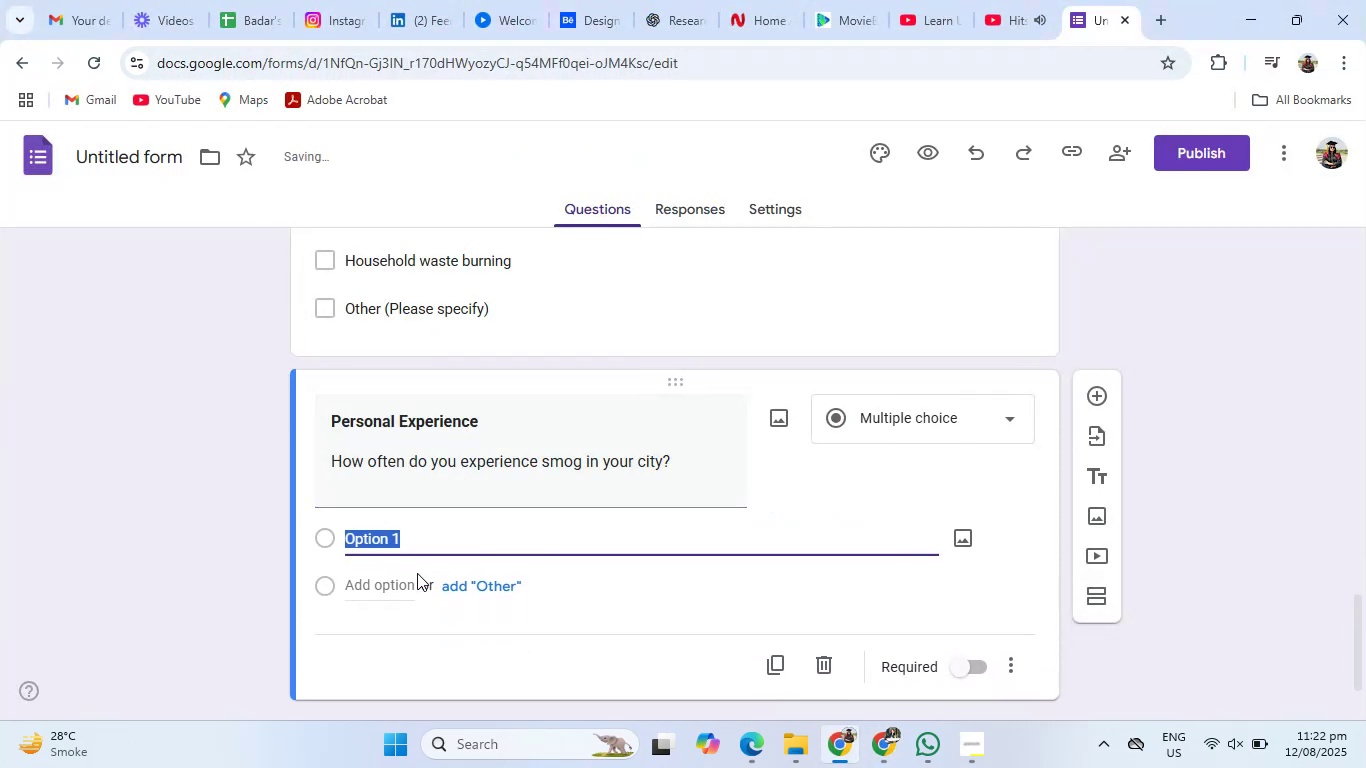 
key(Control+V)
 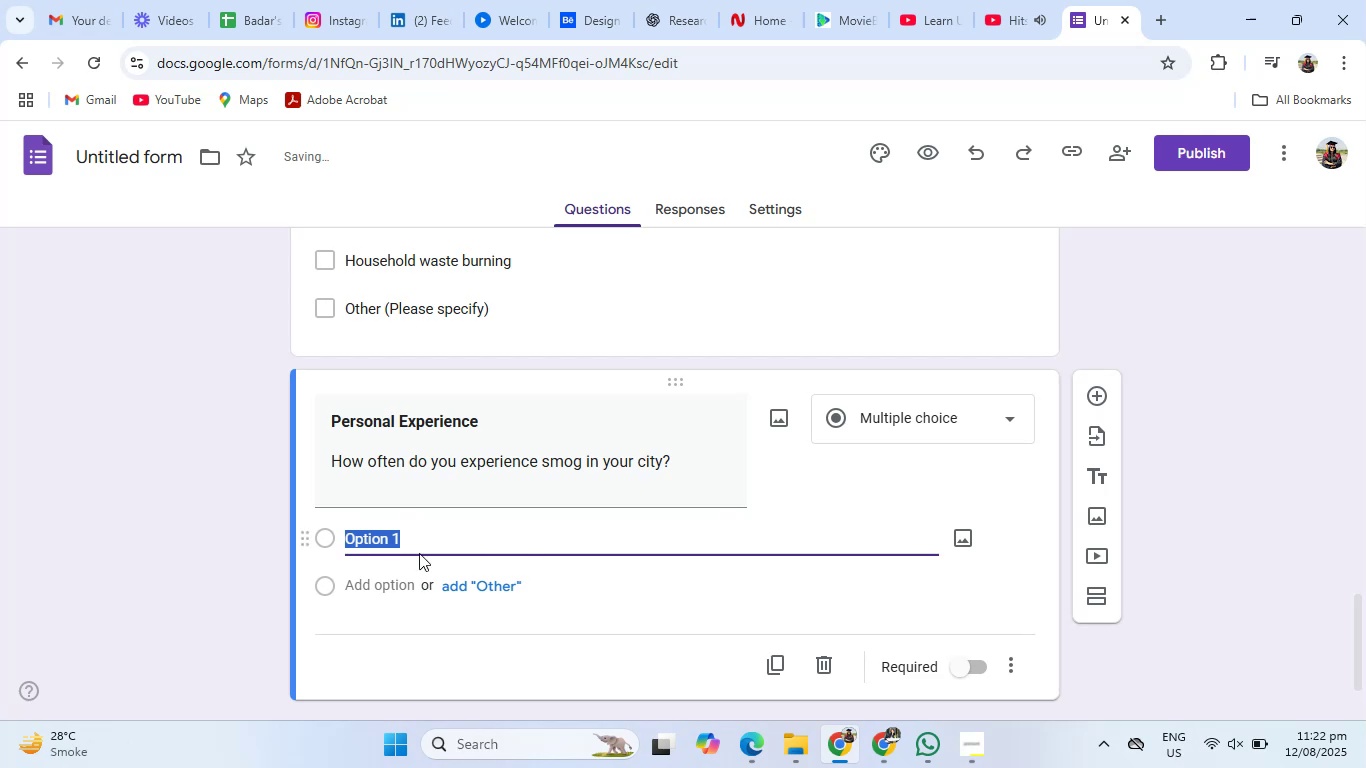 
left_click([417, 537])
 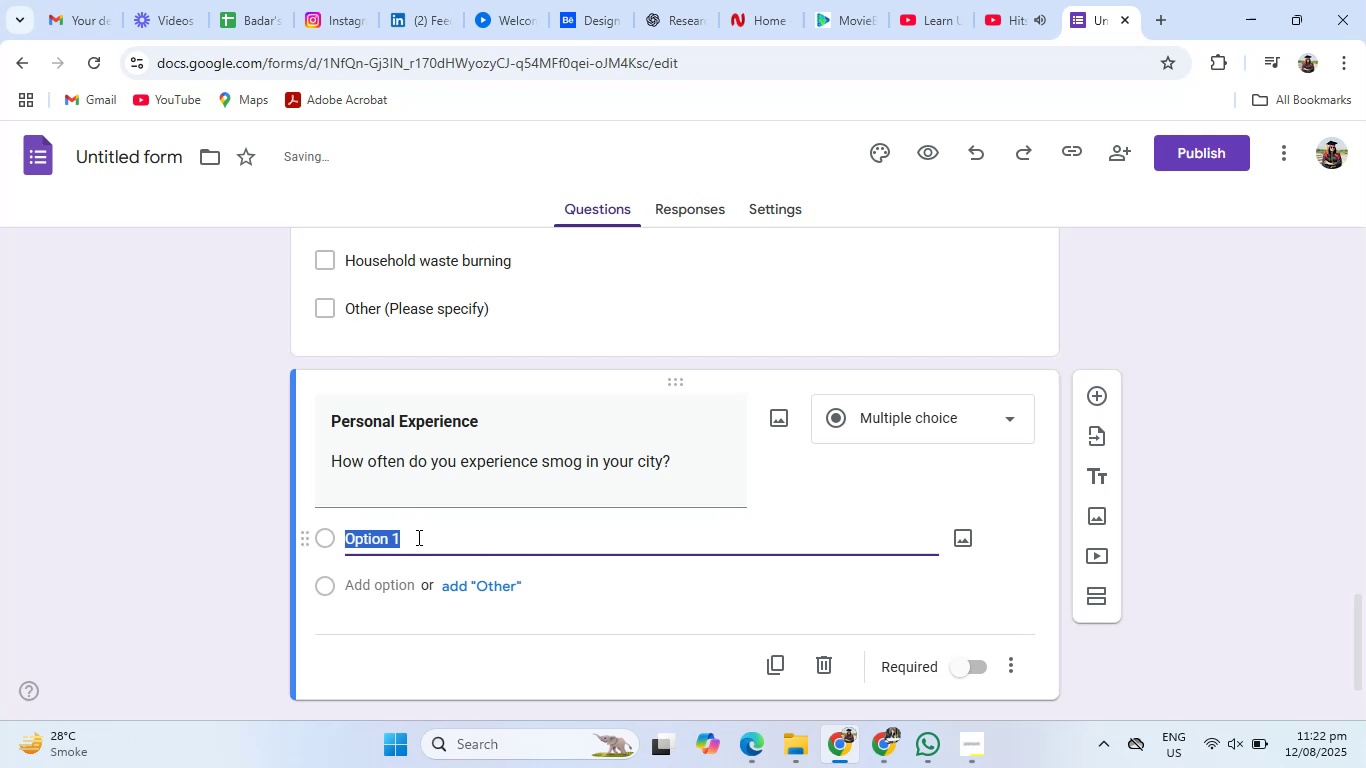 
key(Control+V)
 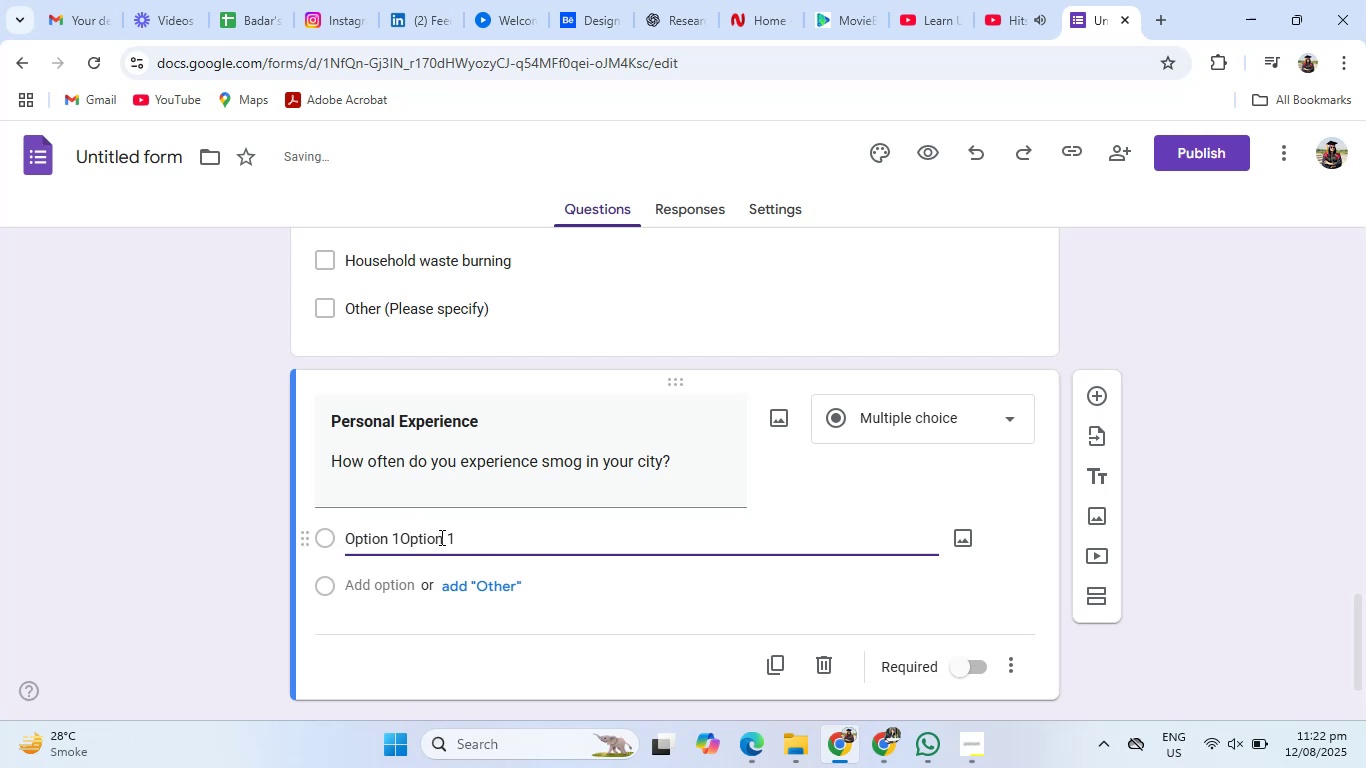 
hold_key(key=Backspace, duration=1.08)
 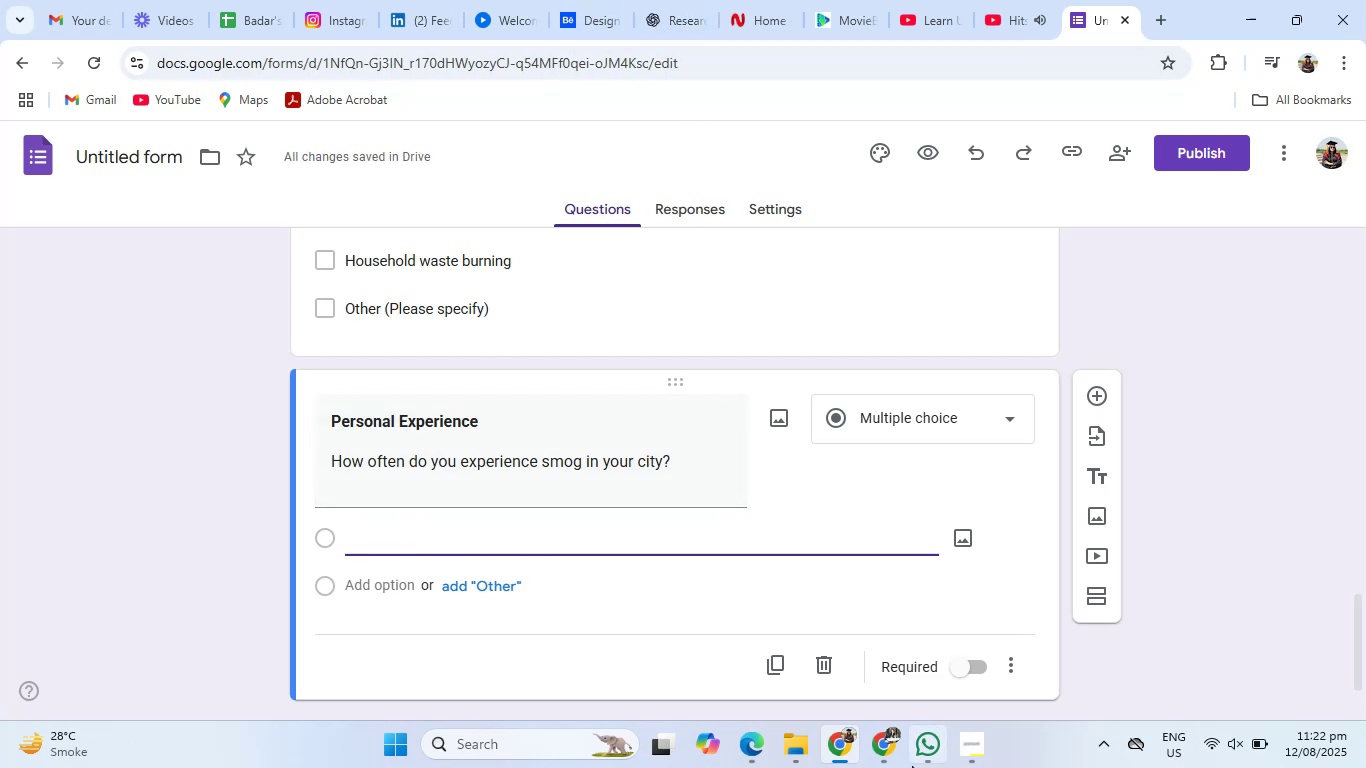 
left_click([883, 767])
 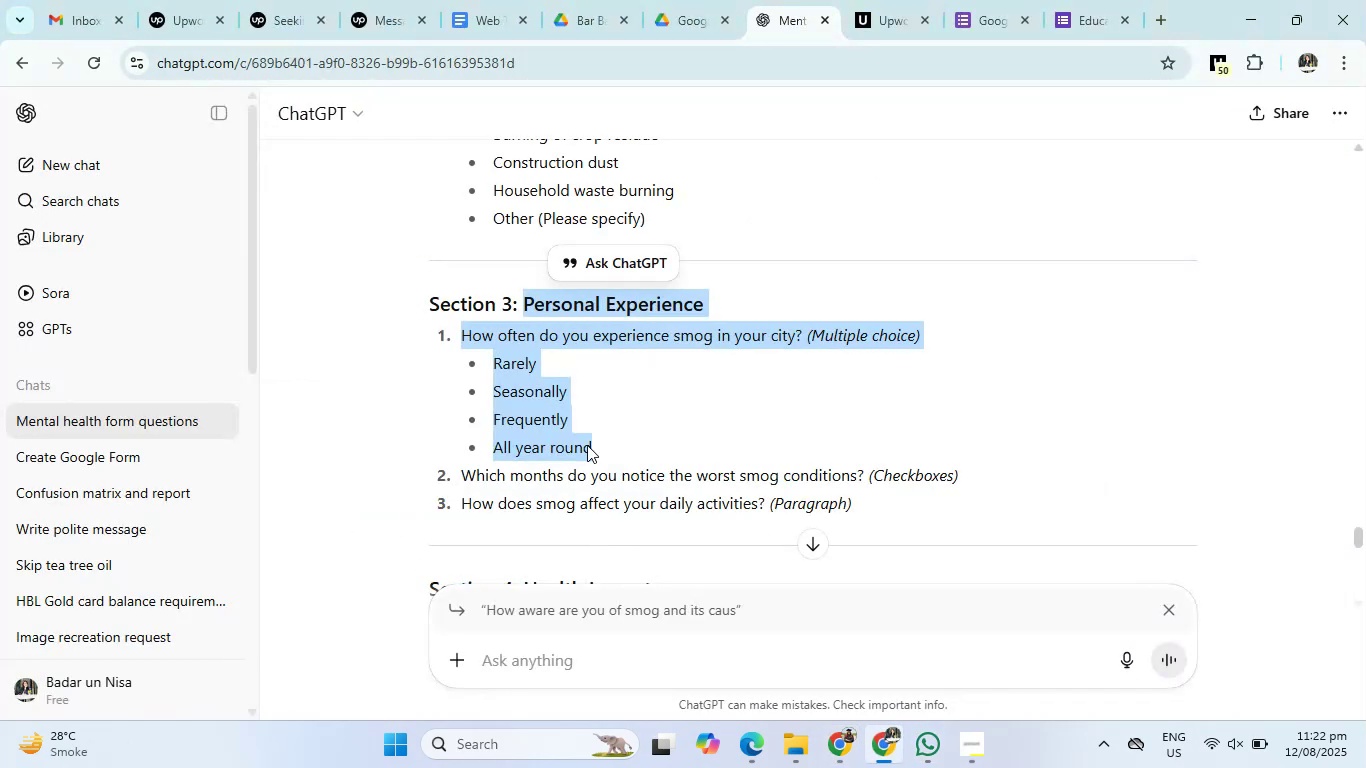 
left_click([567, 385])
 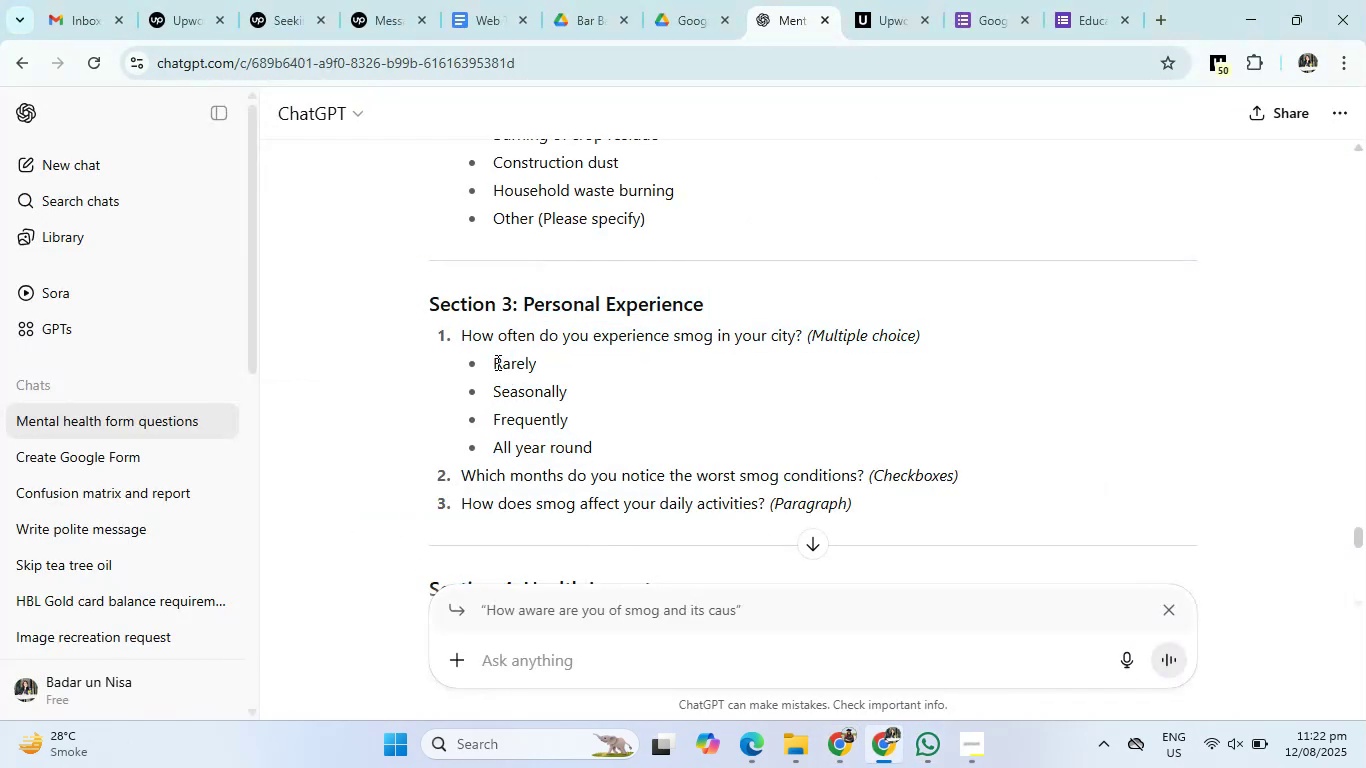 
left_click_drag(start_coordinate=[491, 362], to_coordinate=[619, 452])
 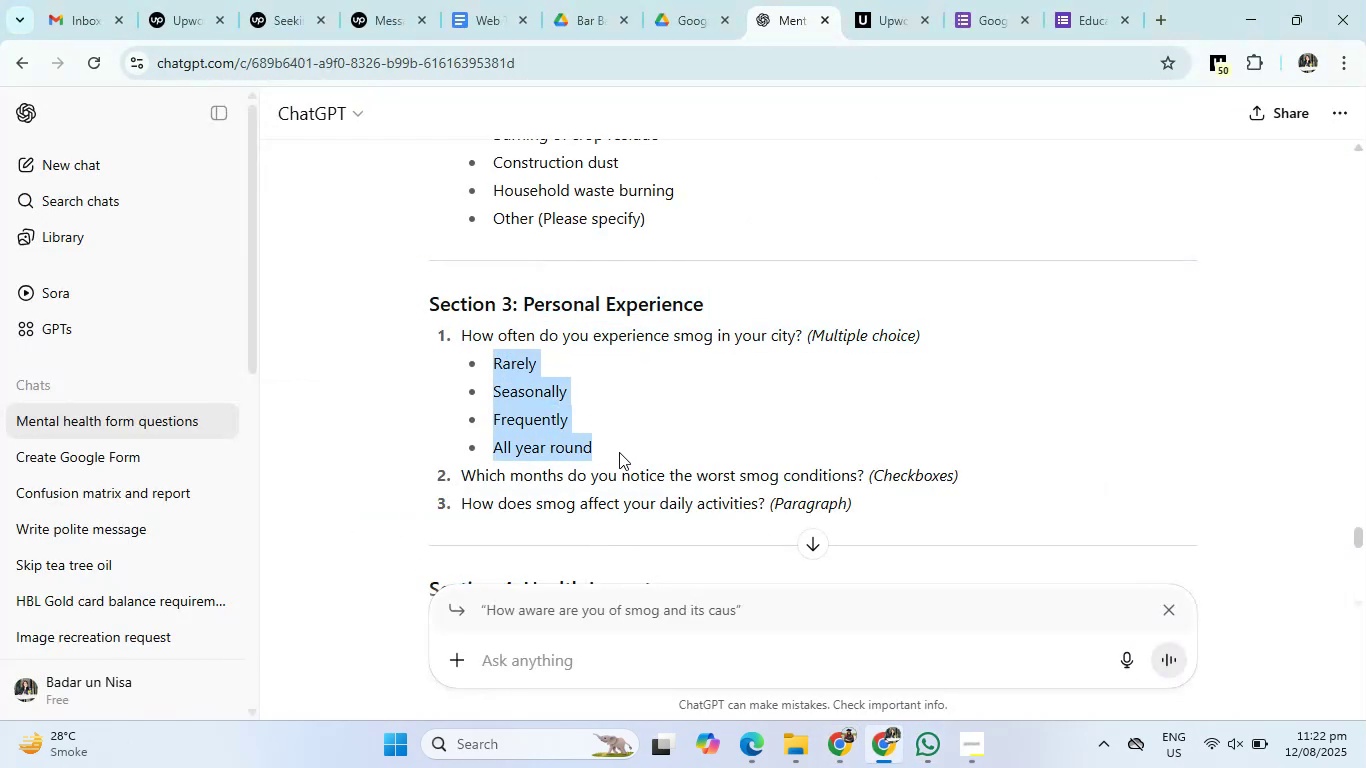 
key(Control+C)
 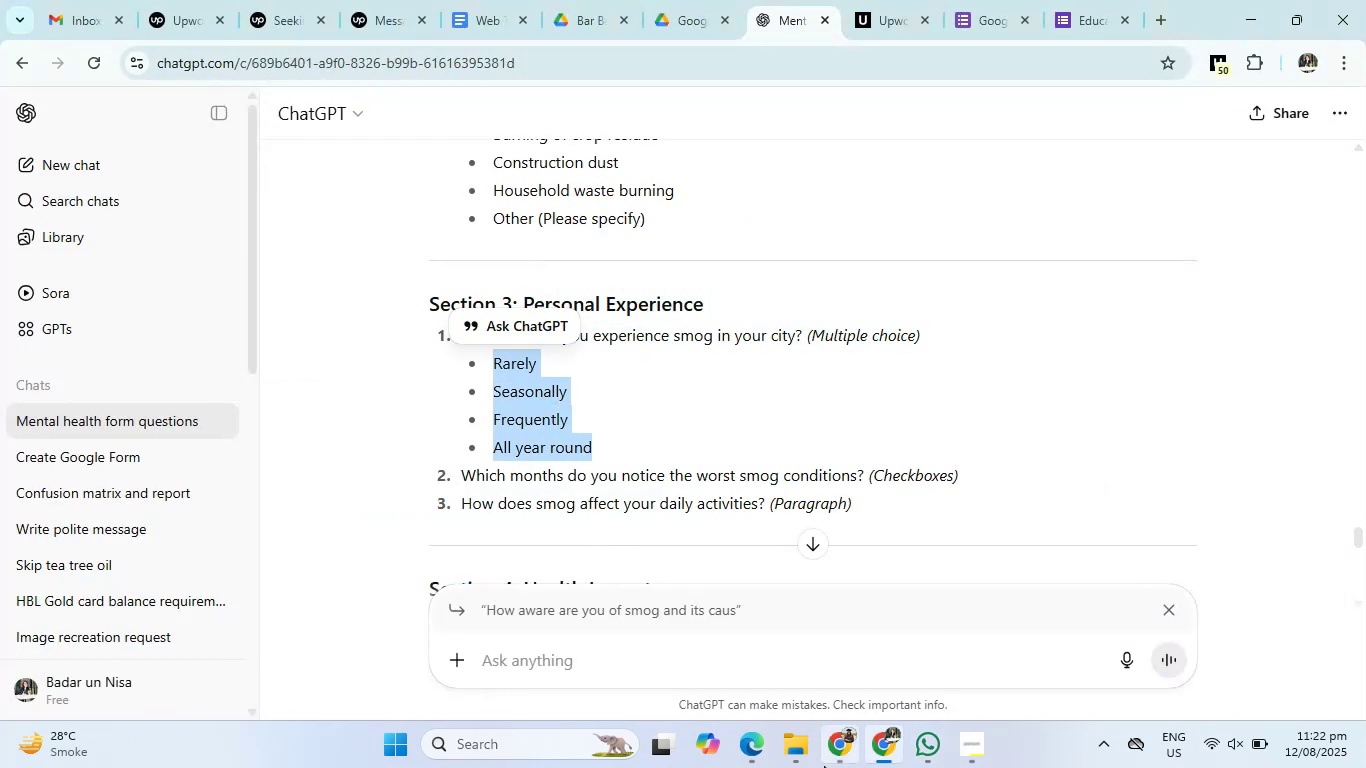 
left_click([824, 767])
 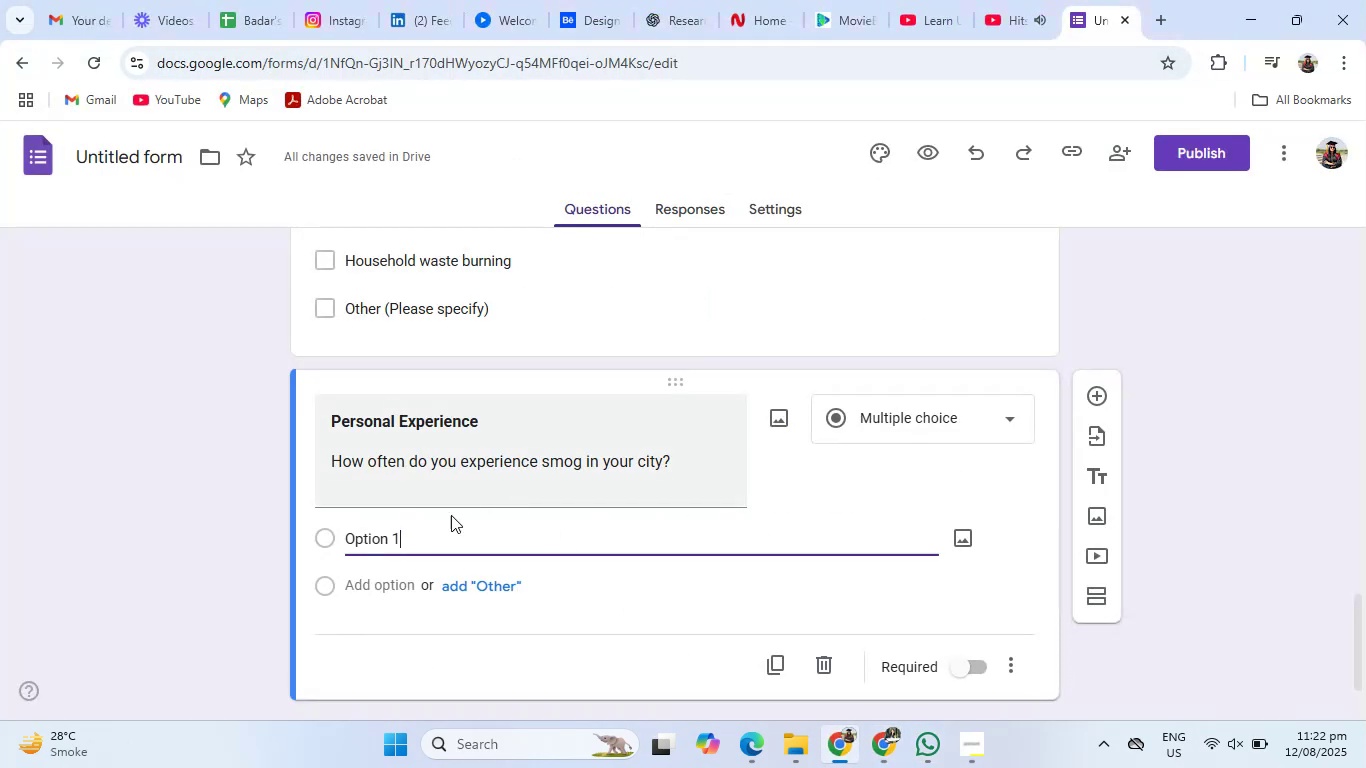 
left_click_drag(start_coordinate=[436, 538], to_coordinate=[302, 538])
 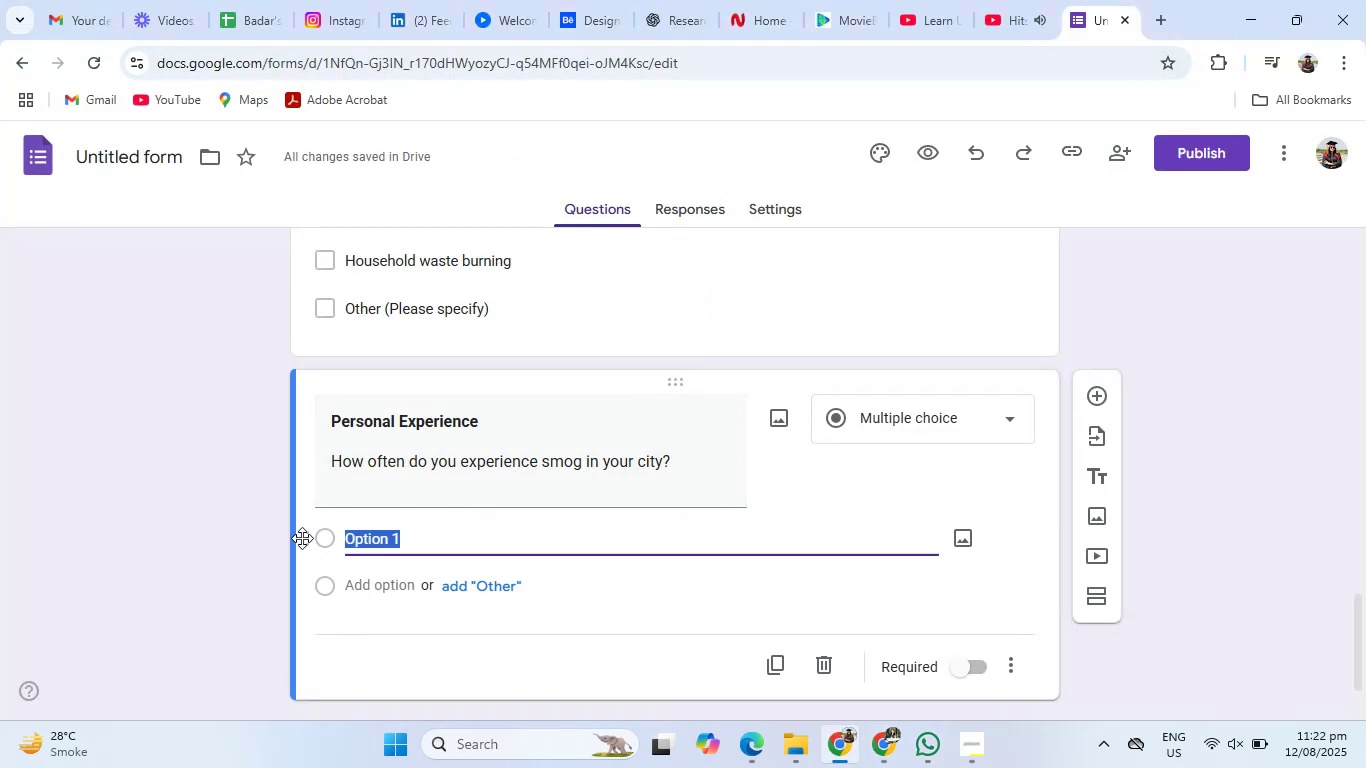 
key(Backspace)
 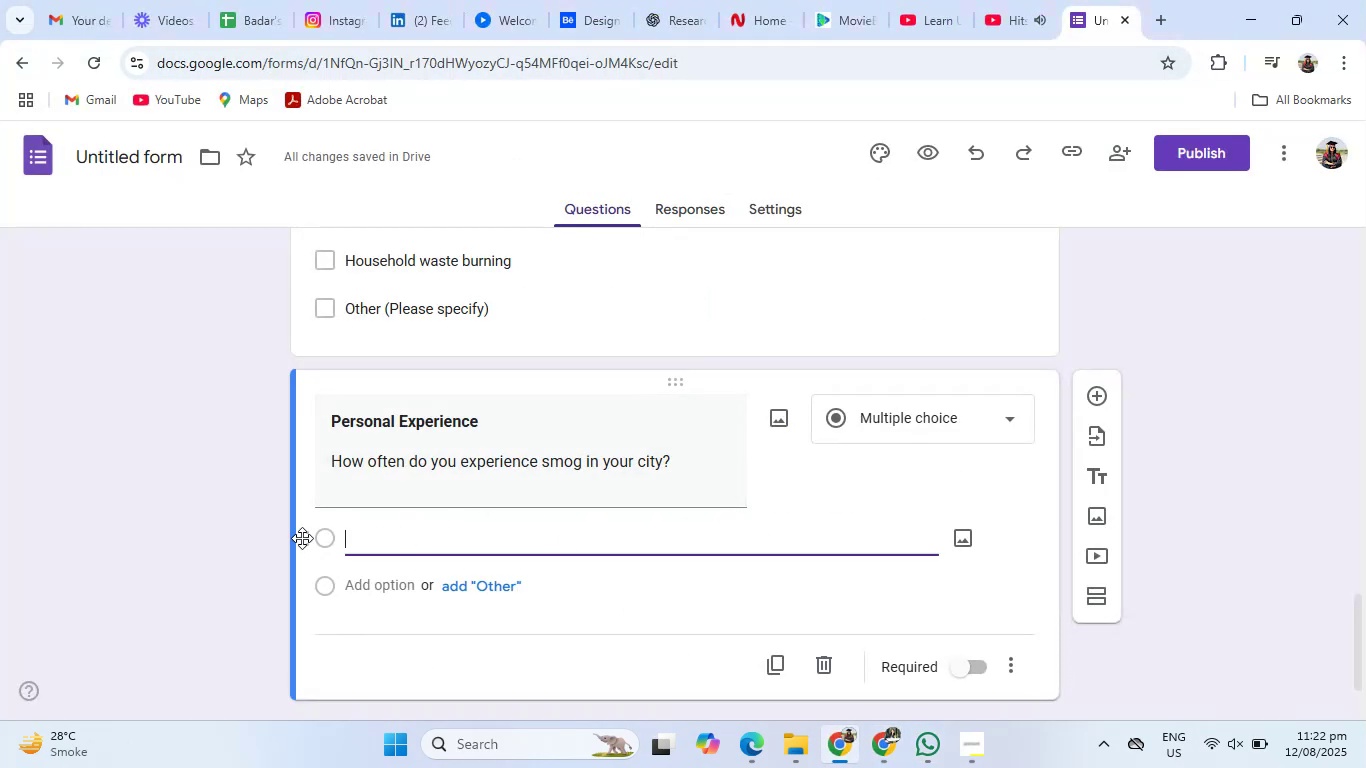 
key(Control+ControlLeft)
 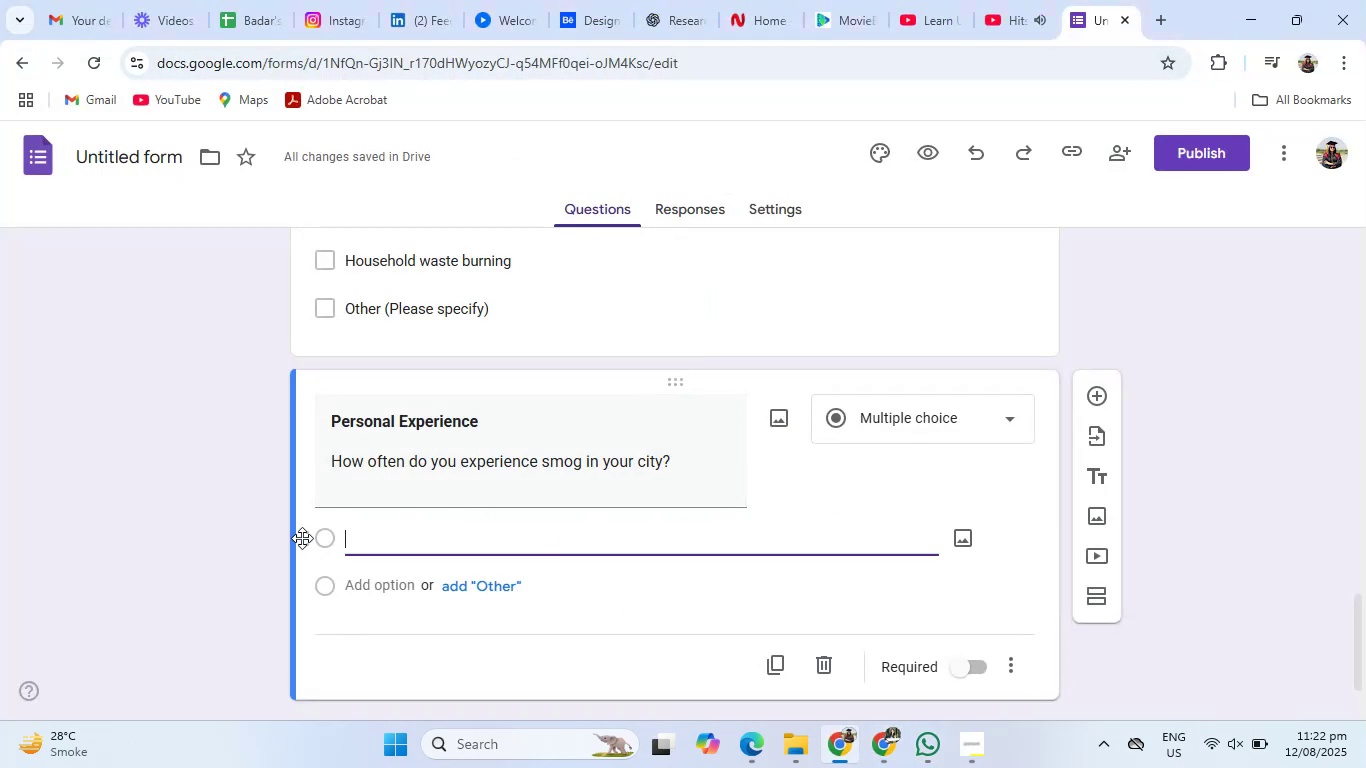 
key(Control+V)
 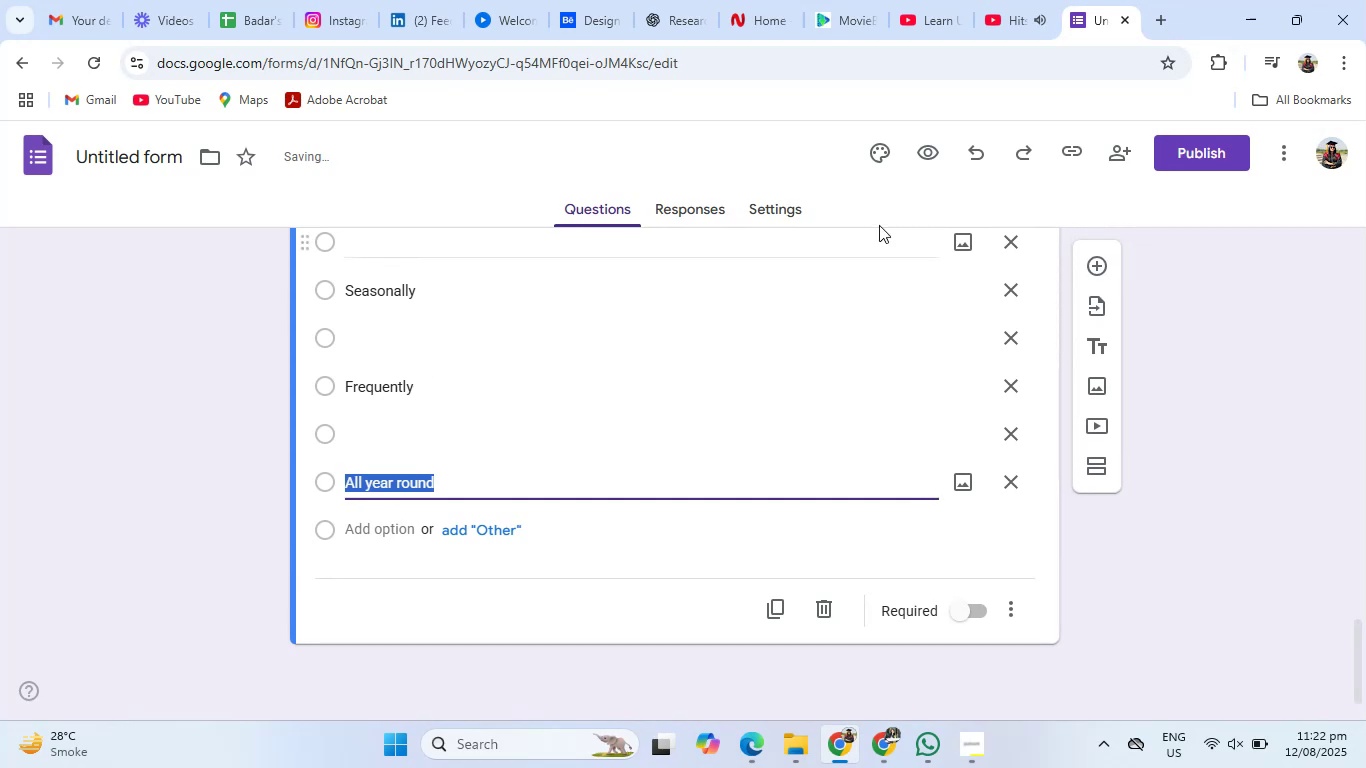 
scroll: coordinate [772, 321], scroll_direction: up, amount: 3.0
 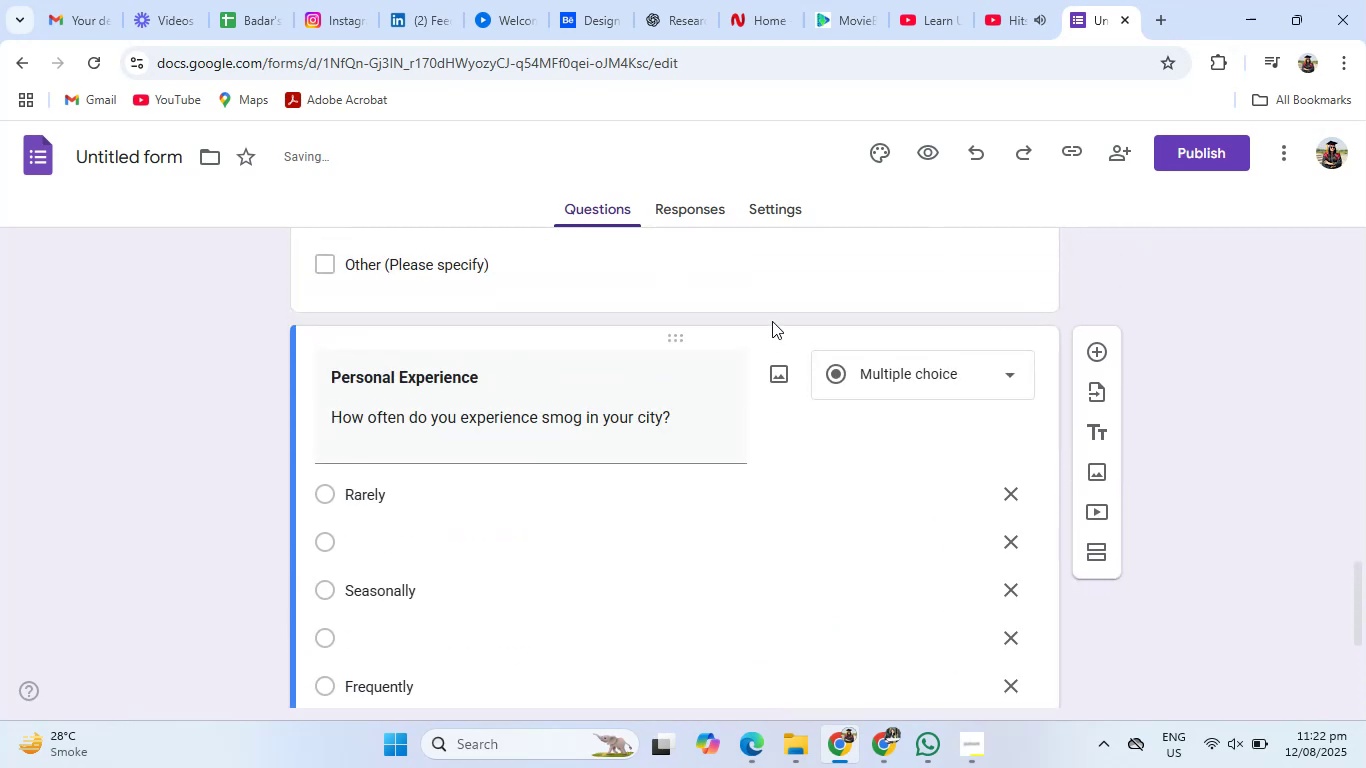 
scroll: coordinate [834, 538], scroll_direction: down, amount: 1.0
 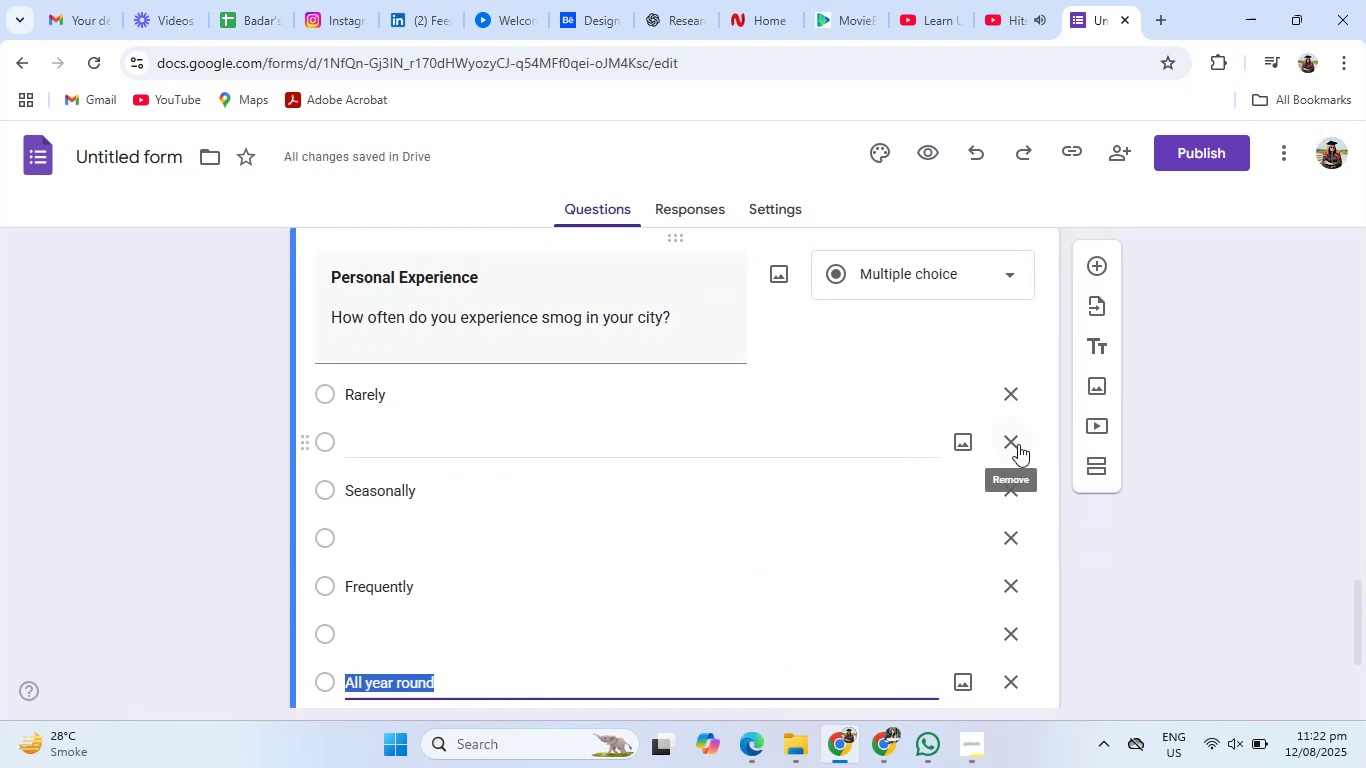 
left_click([1016, 440])
 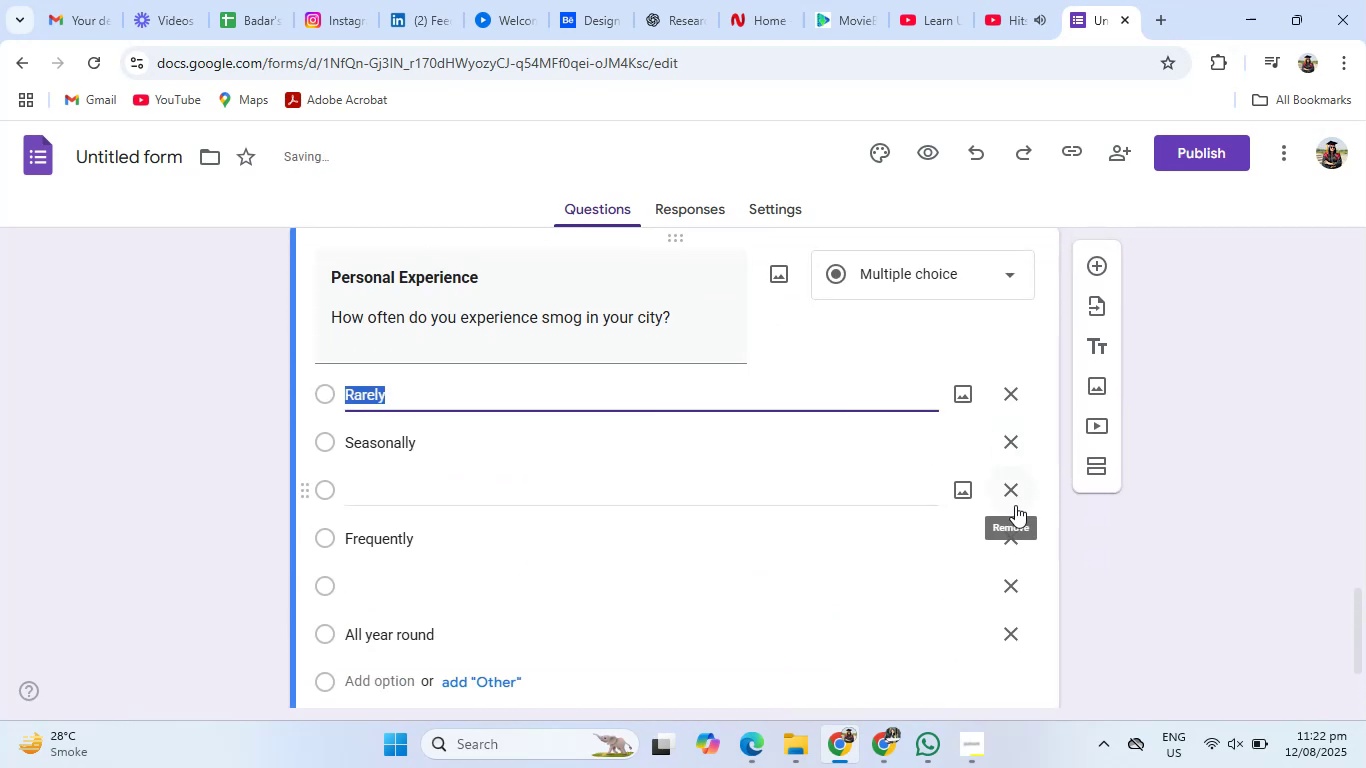 
left_click([1015, 505])
 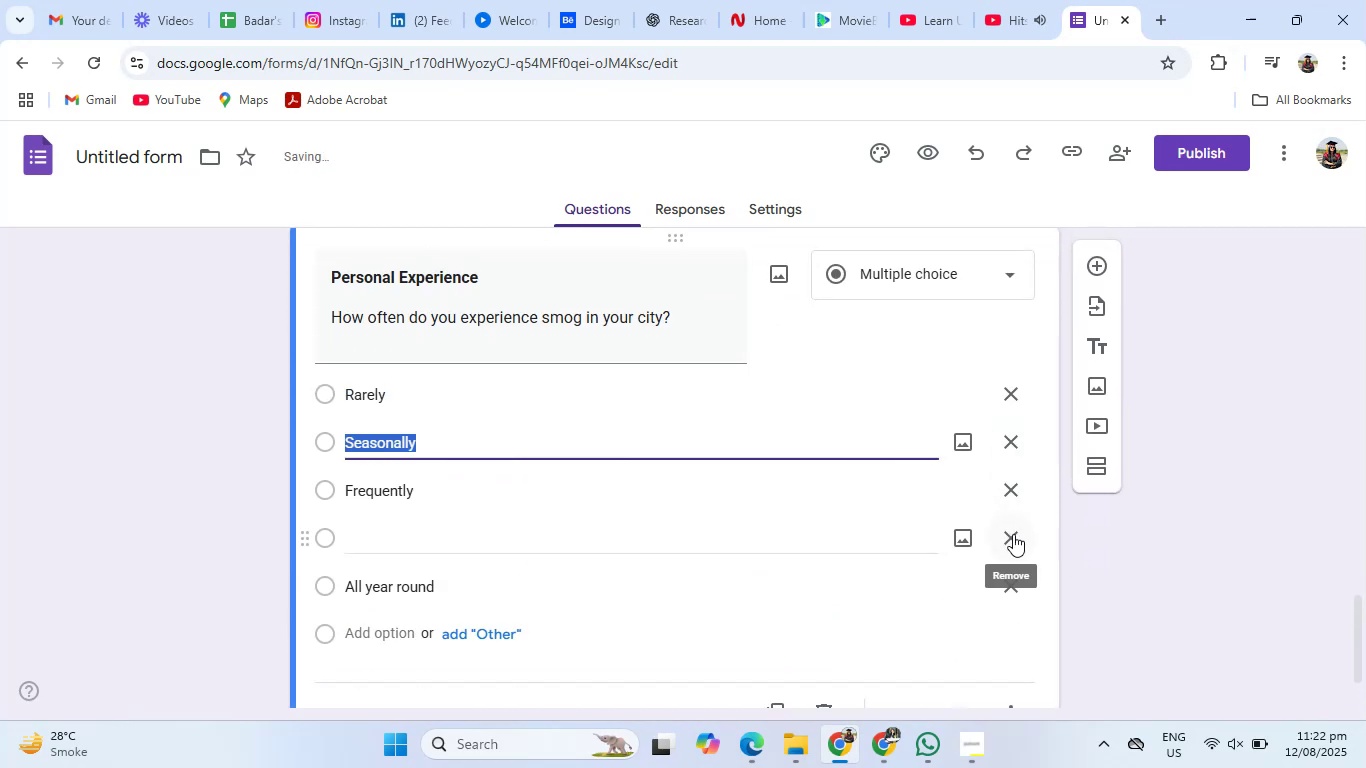 
left_click([1013, 534])
 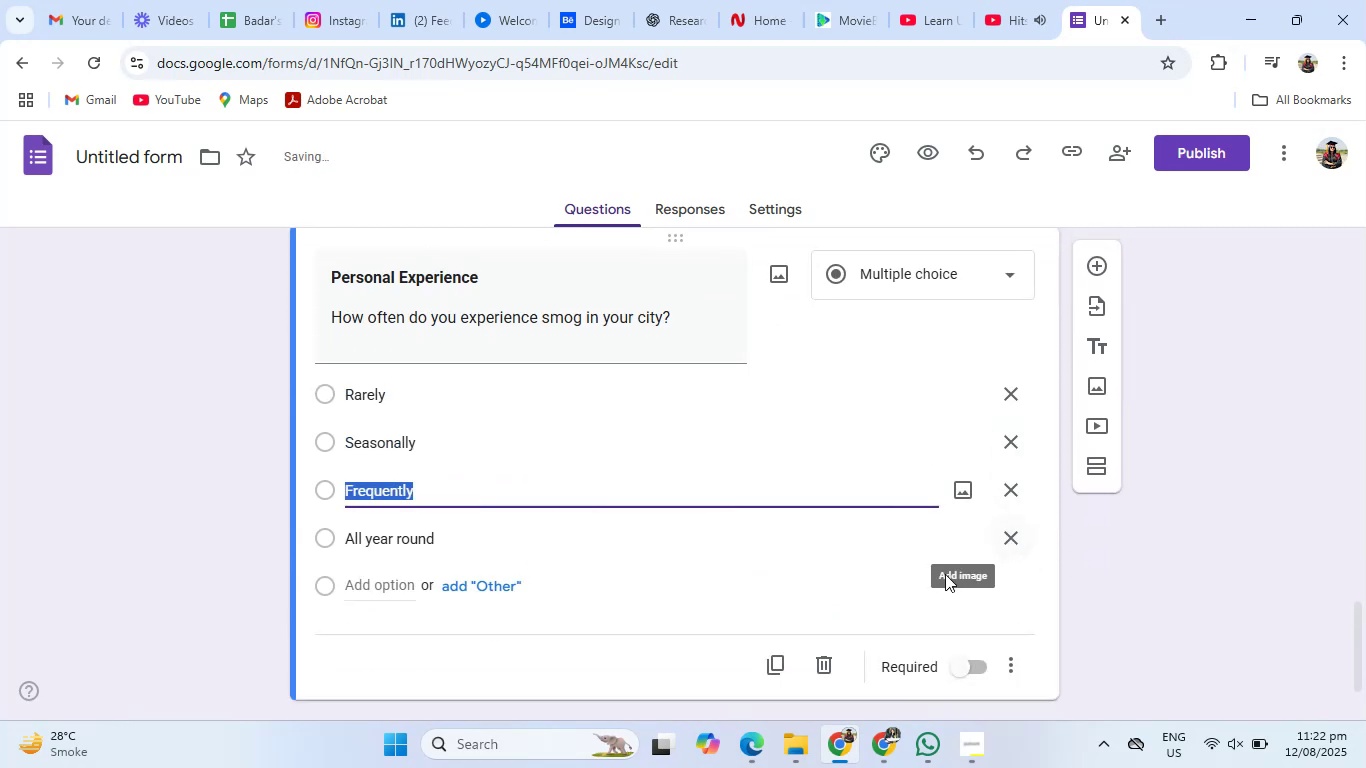 
left_click([1199, 559])
 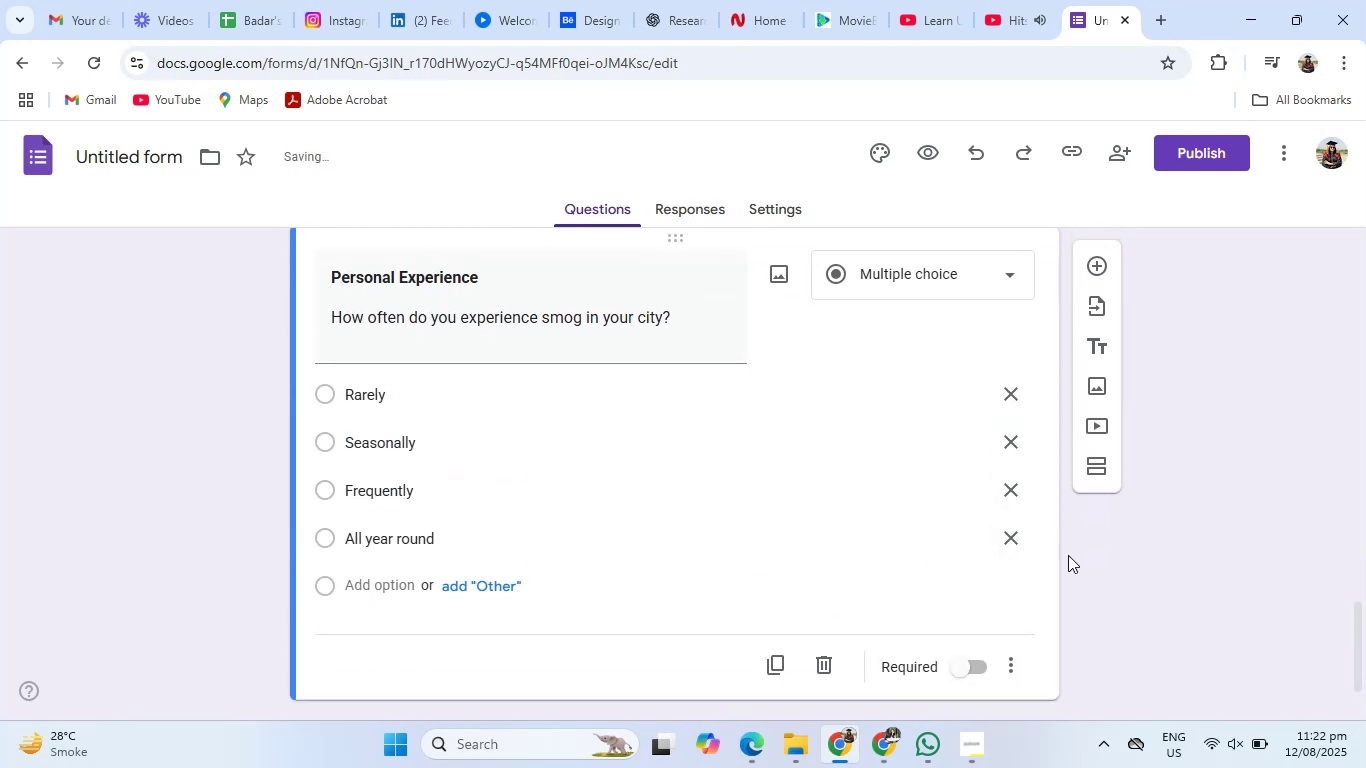 
scroll: coordinate [1067, 555], scroll_direction: down, amount: 3.0
 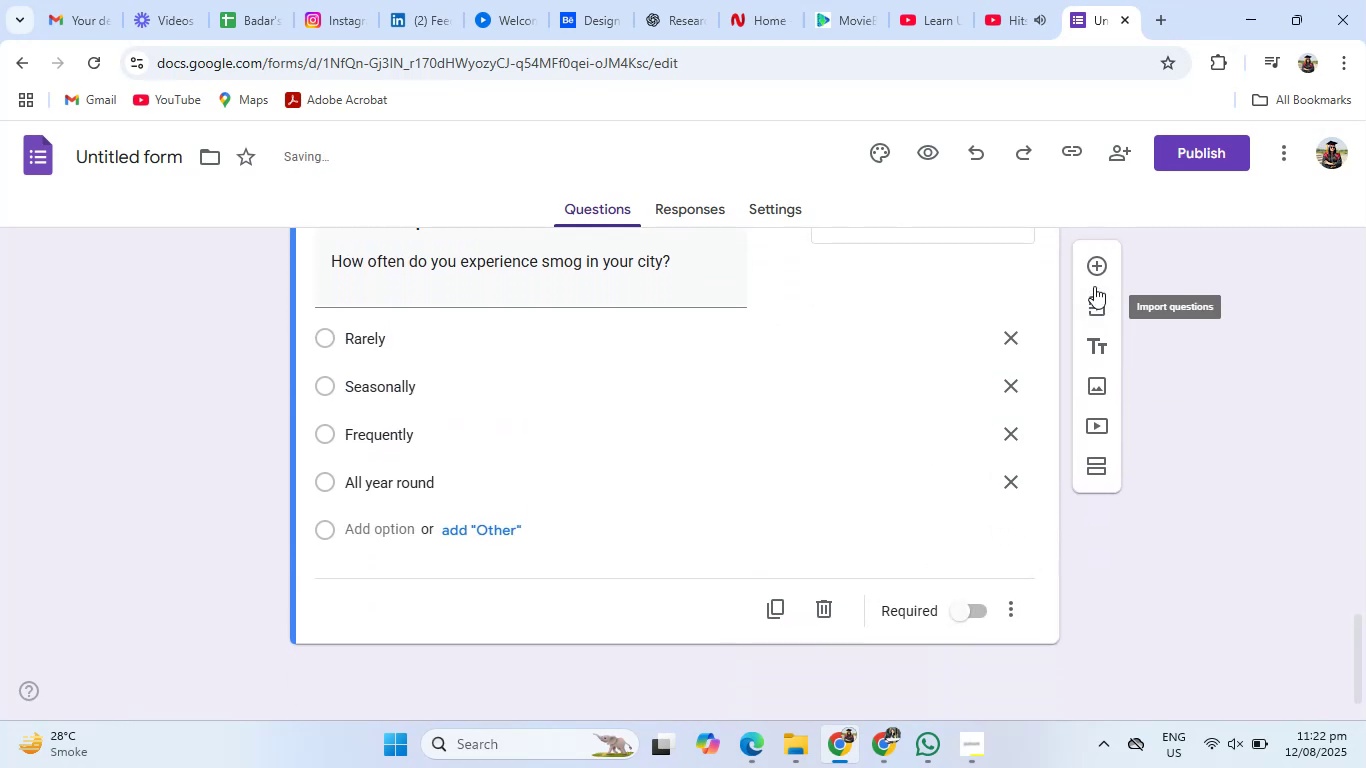 
left_click([1093, 272])
 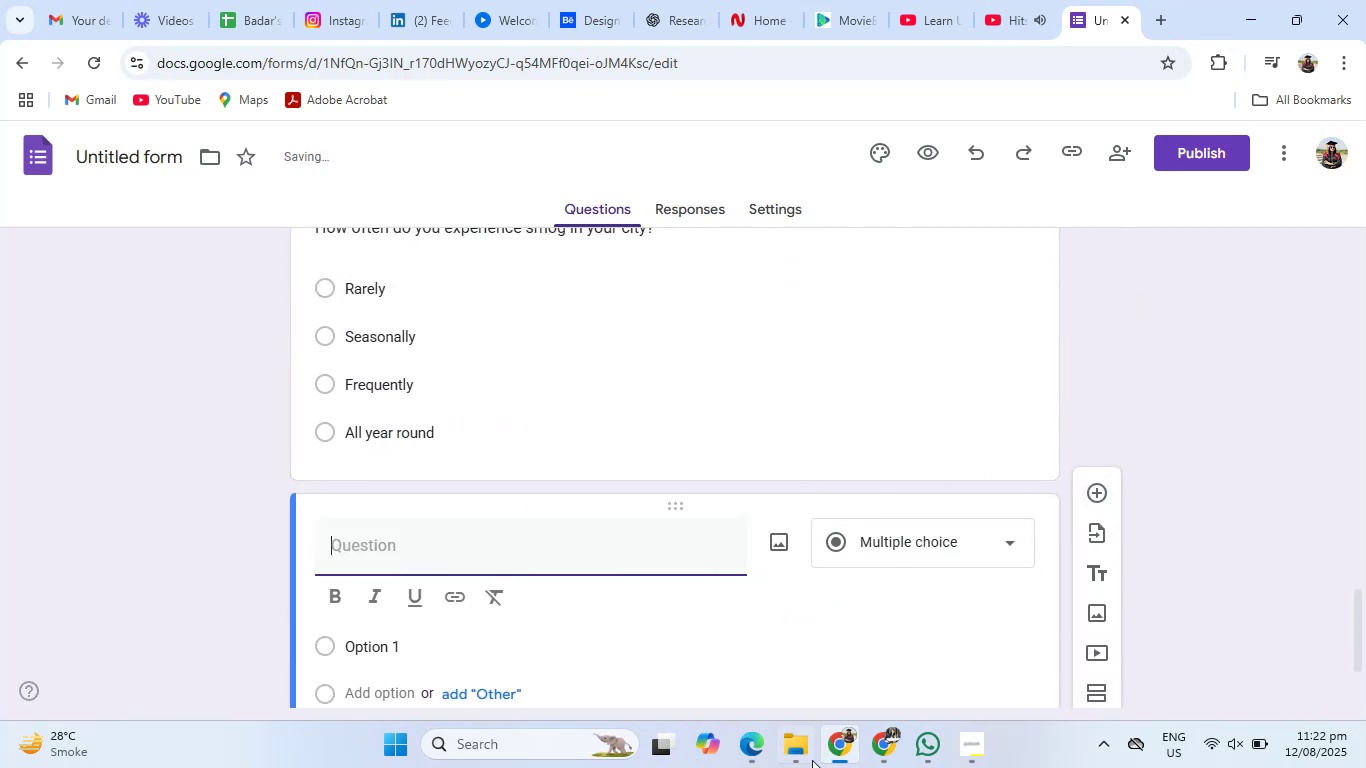 
left_click([893, 742])
 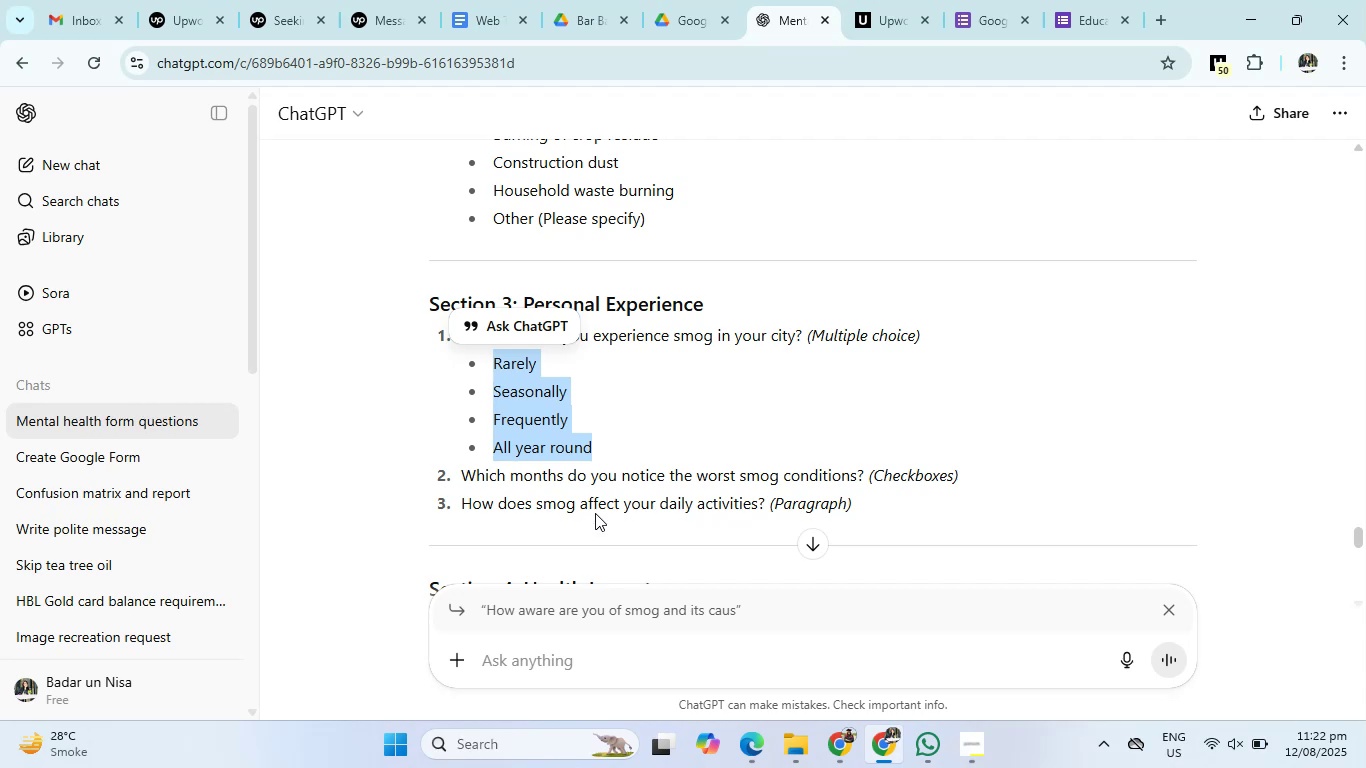 
scroll: coordinate [595, 513], scroll_direction: down, amount: 2.0
 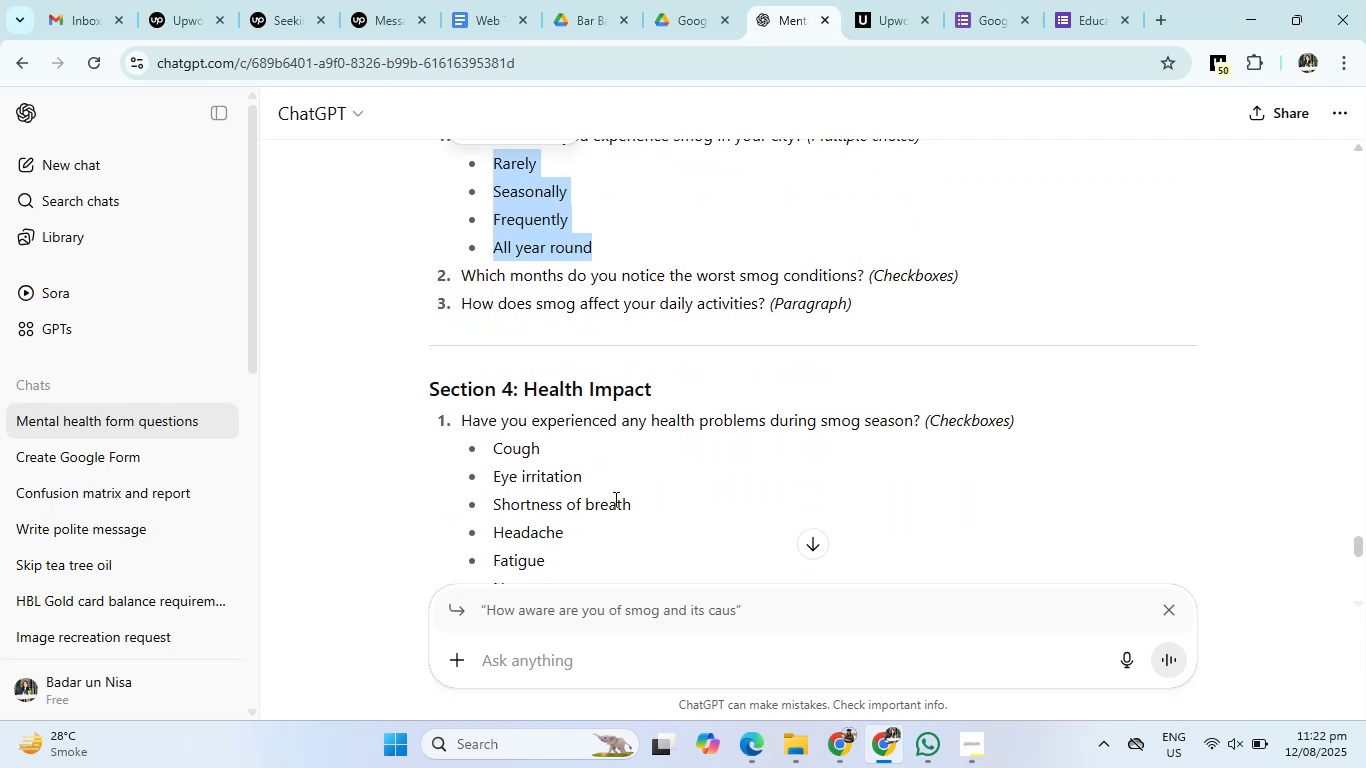 
wait(8.46)
 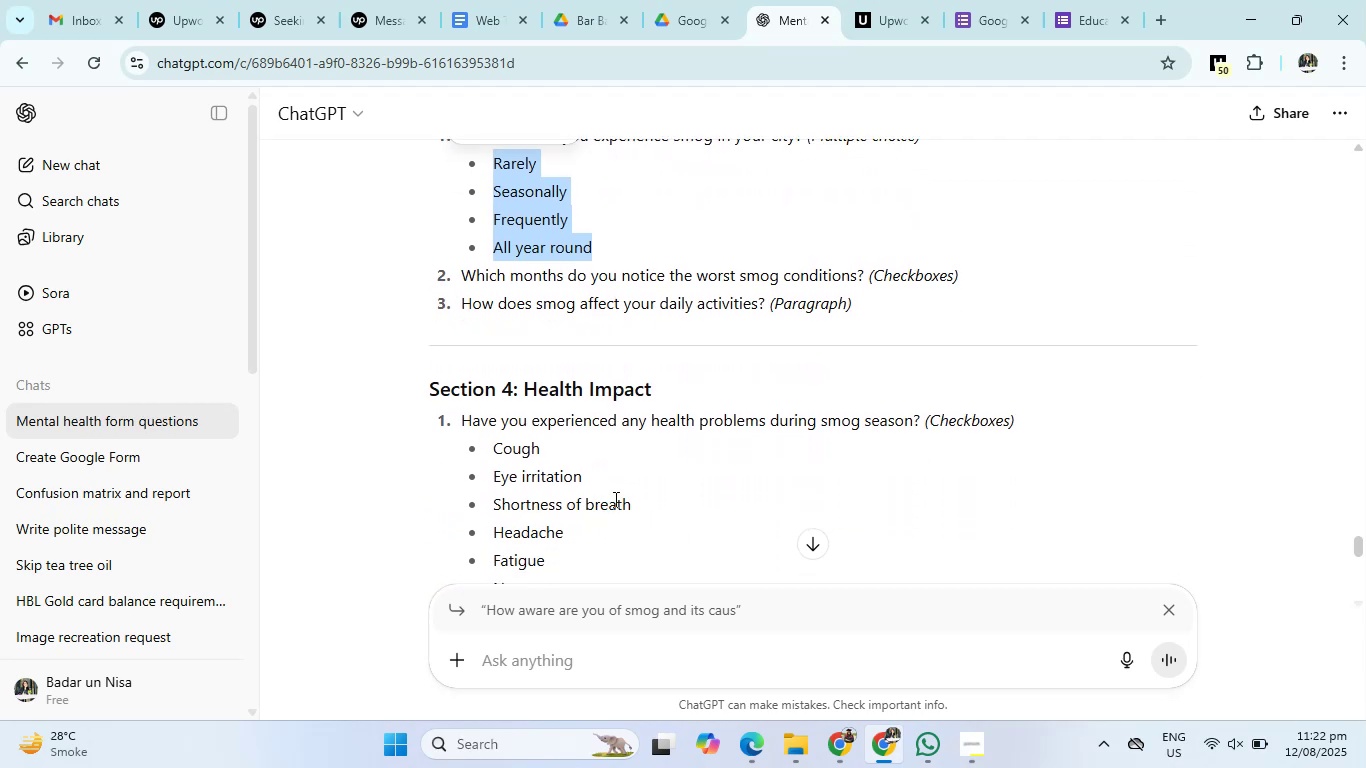 
scroll: coordinate [751, 427], scroll_direction: down, amount: 1.0
 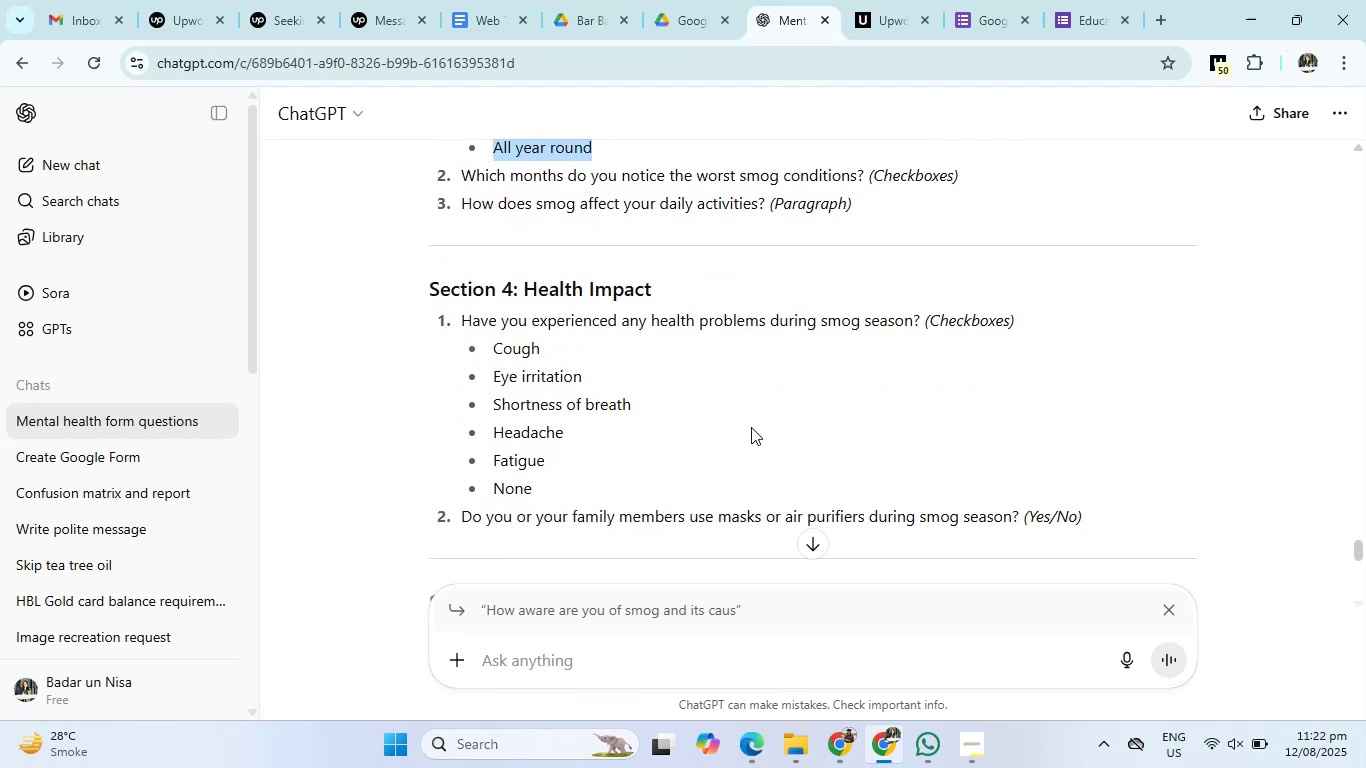 
wait(9.1)
 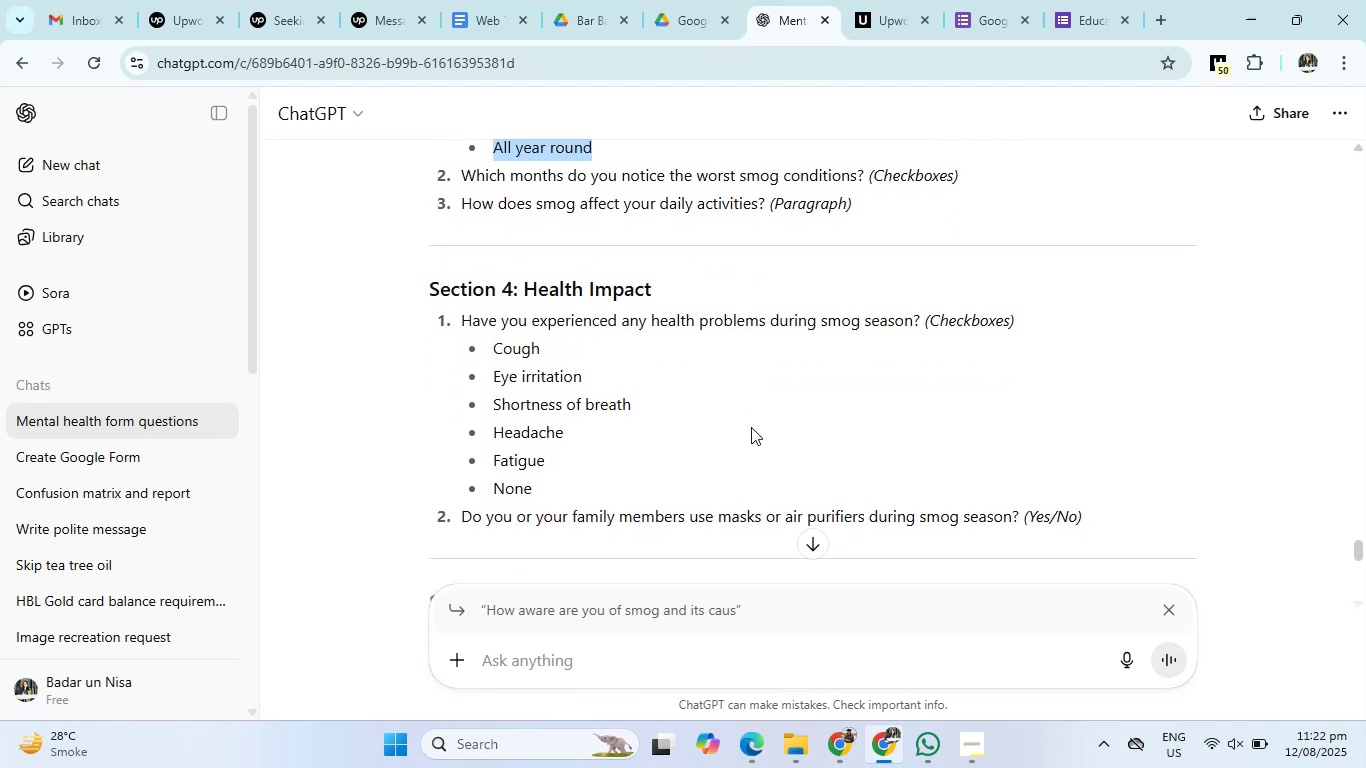 
key(Mute)
 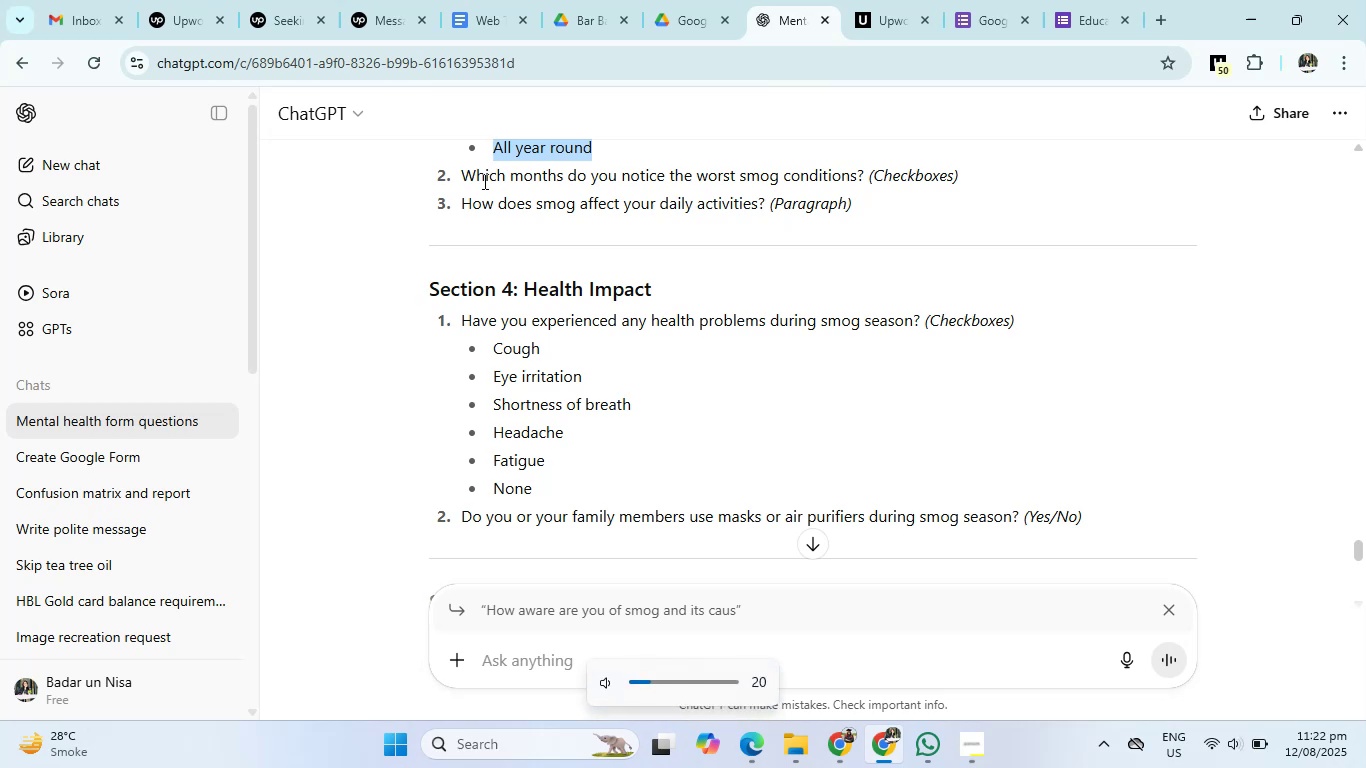 
left_click_drag(start_coordinate=[461, 174], to_coordinate=[864, 174])
 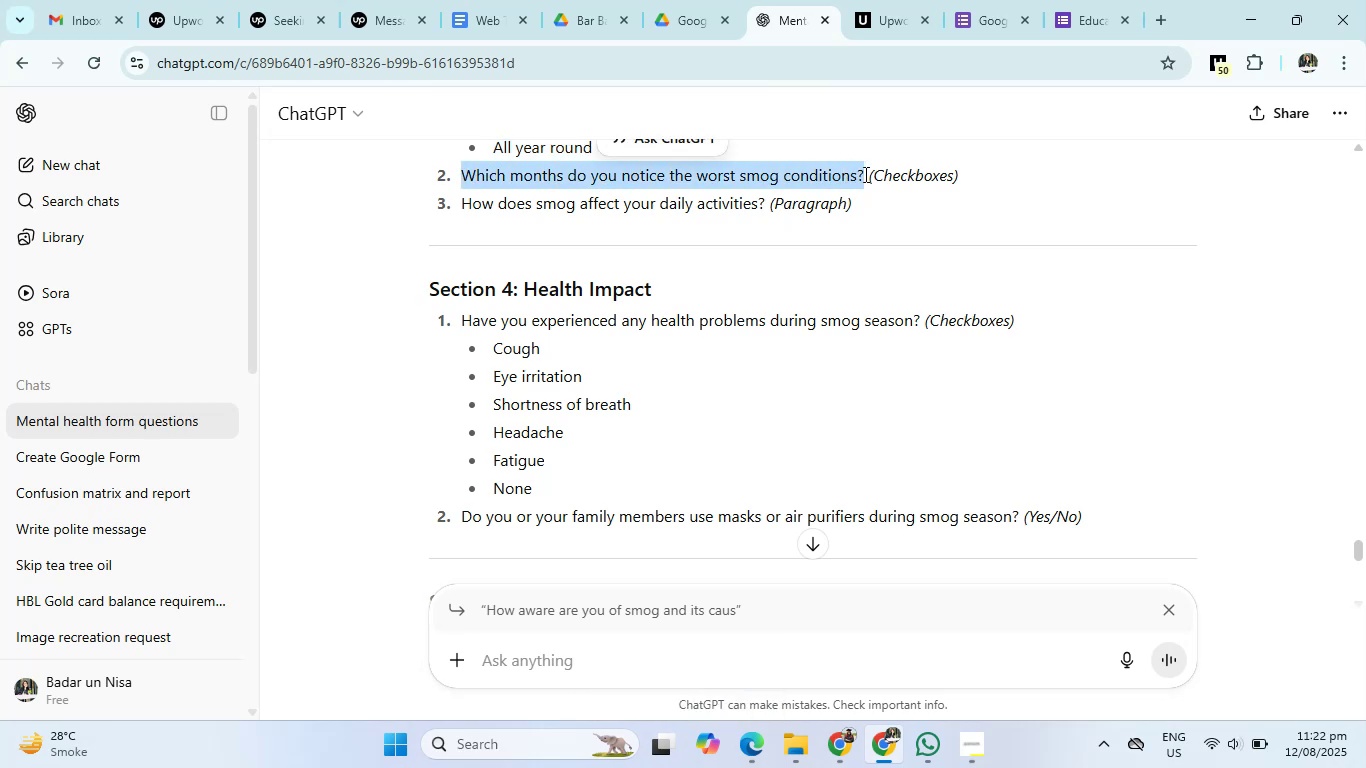 
key(Control+C)
 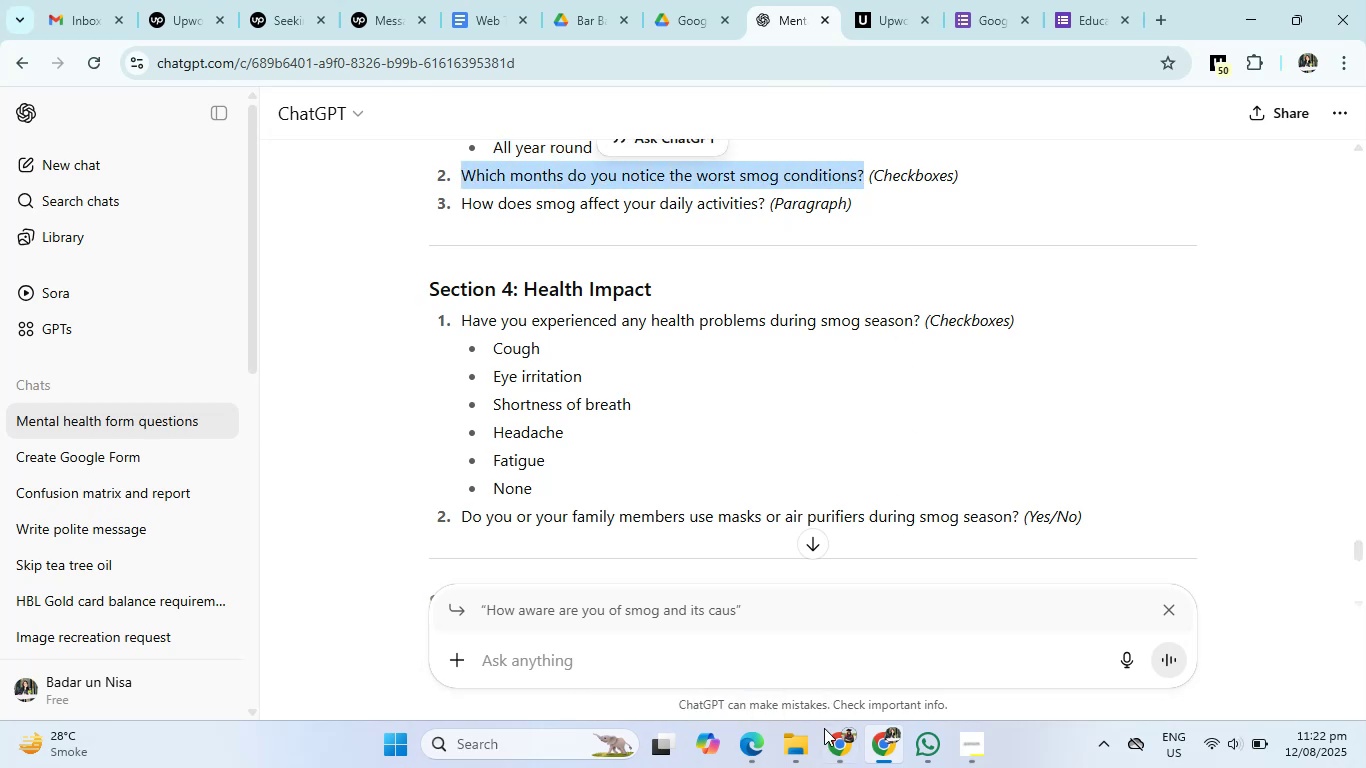 
left_click([831, 746])
 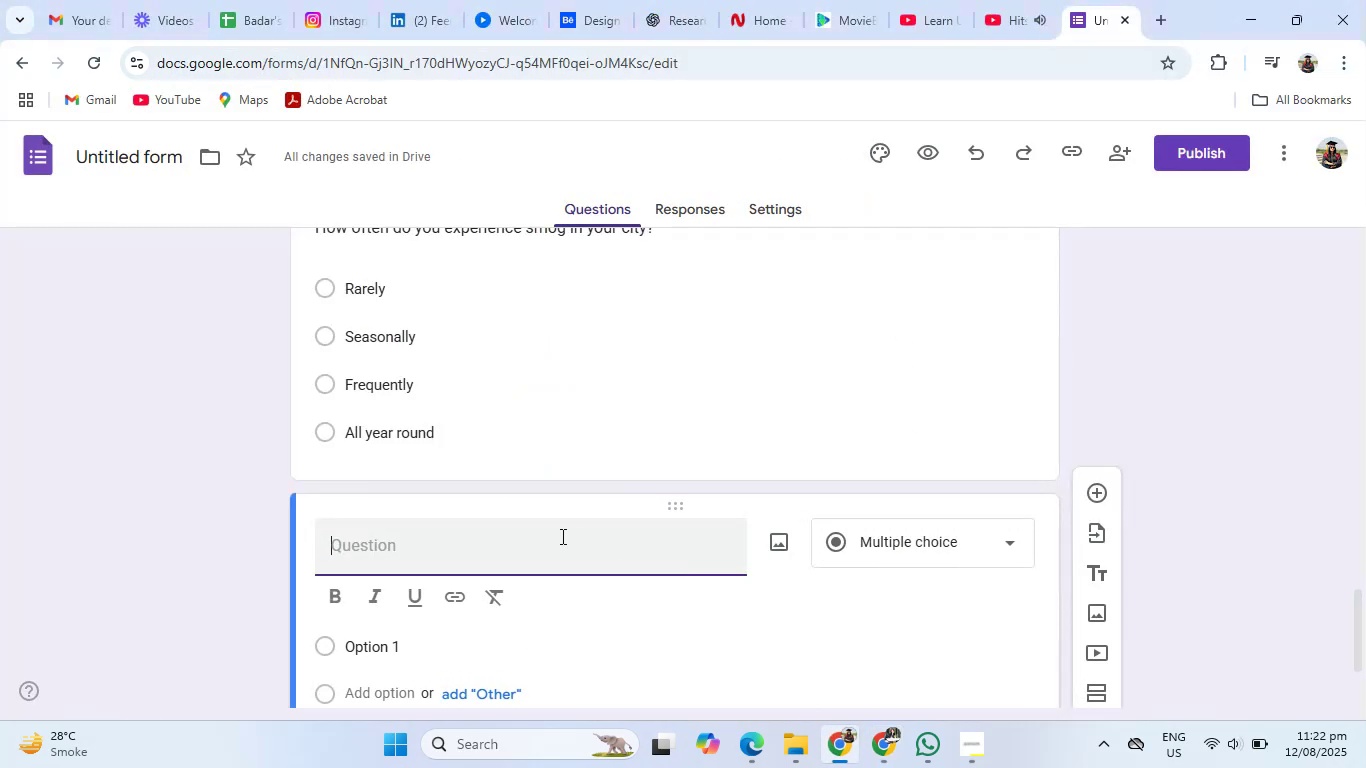 
left_click([546, 538])
 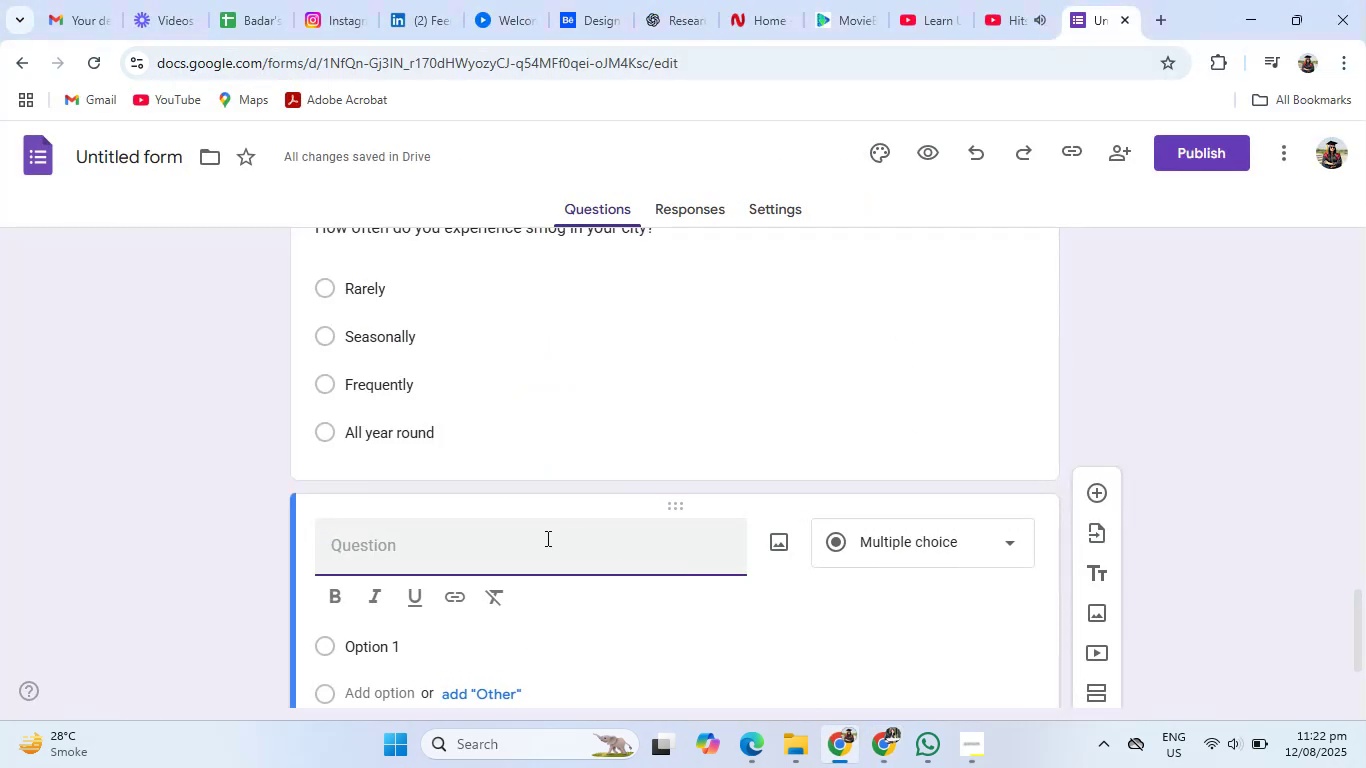 
key(Control+V)
 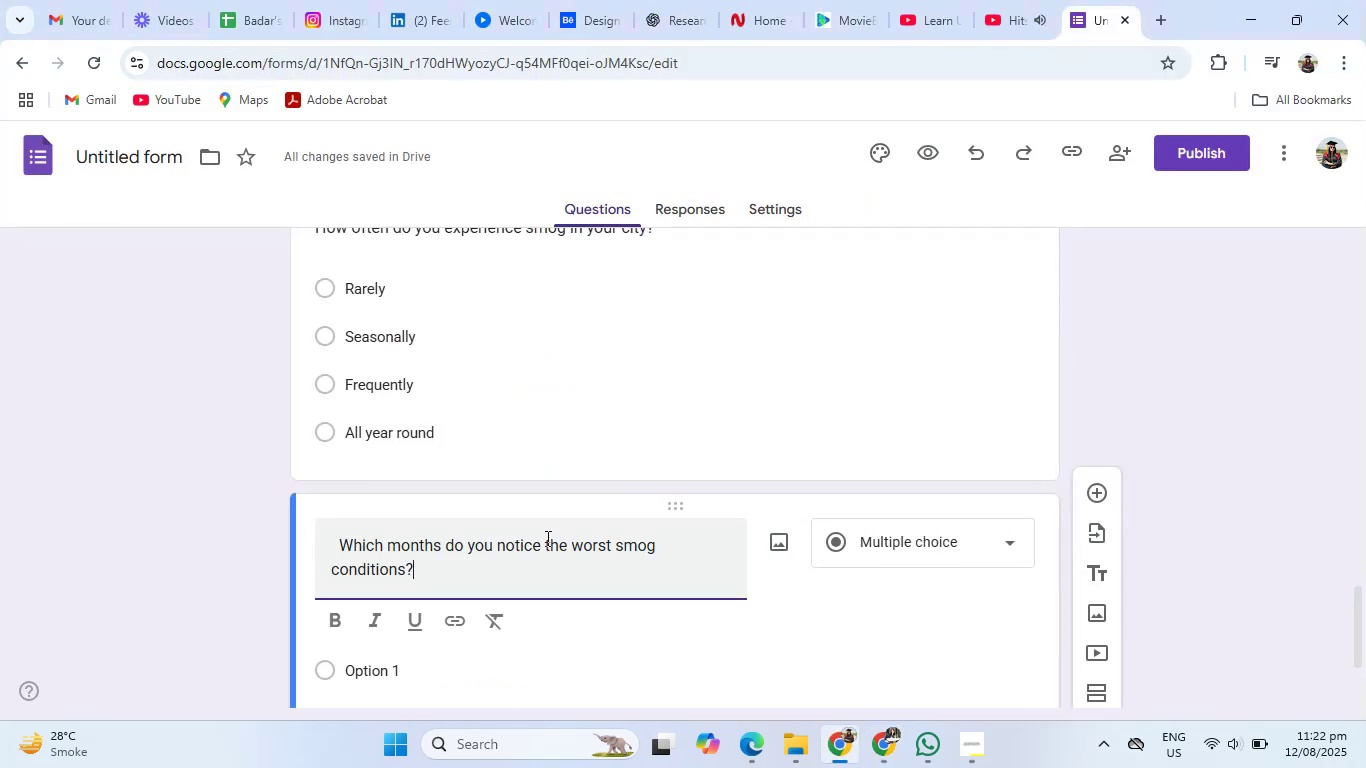 
mouse_move([589, 572])
 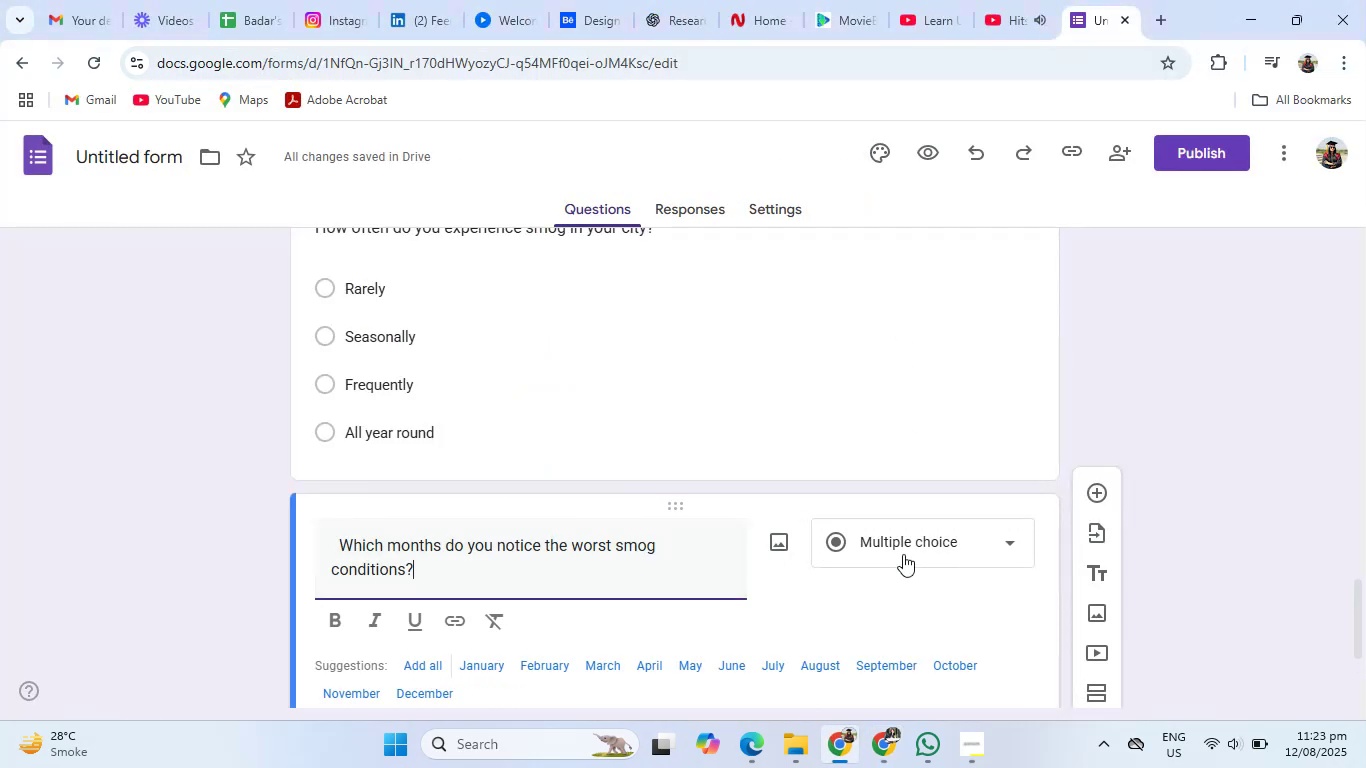 
left_click([937, 552])
 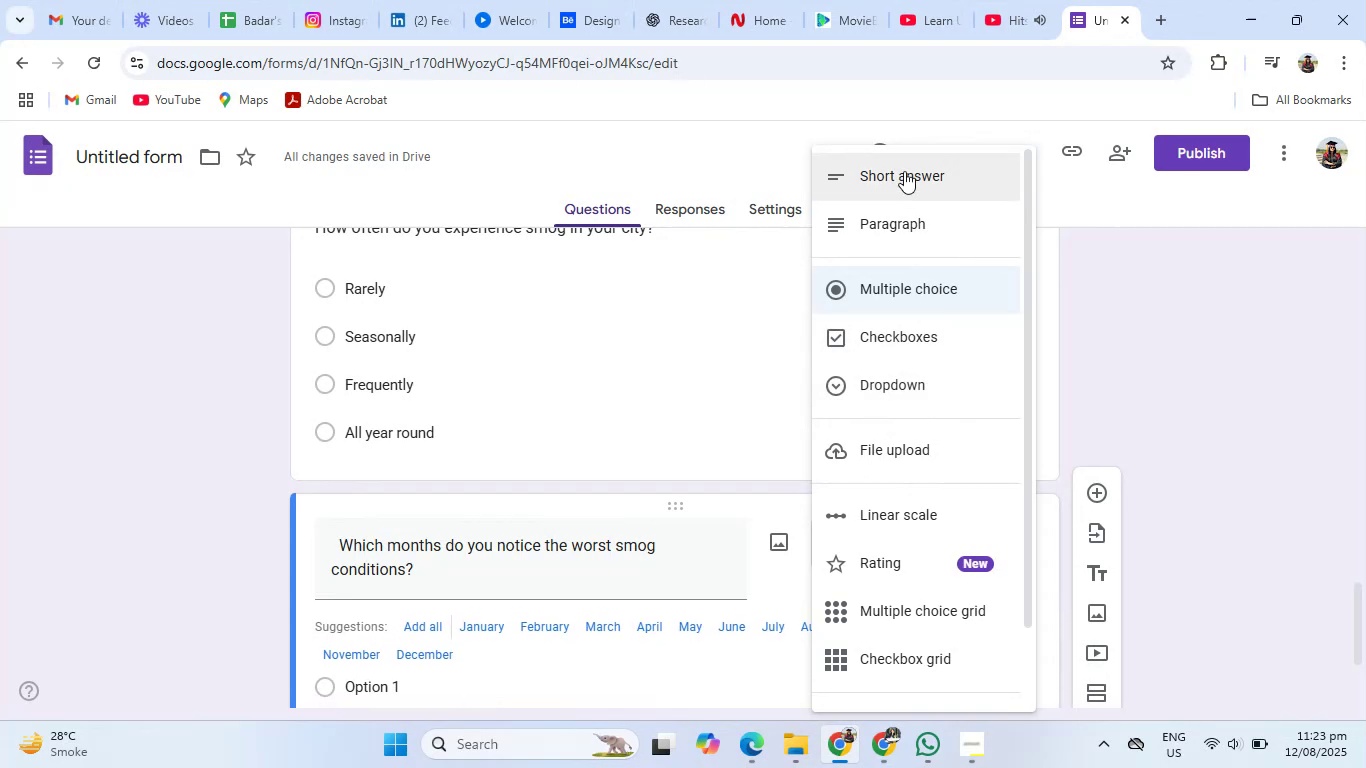 
left_click([904, 170])
 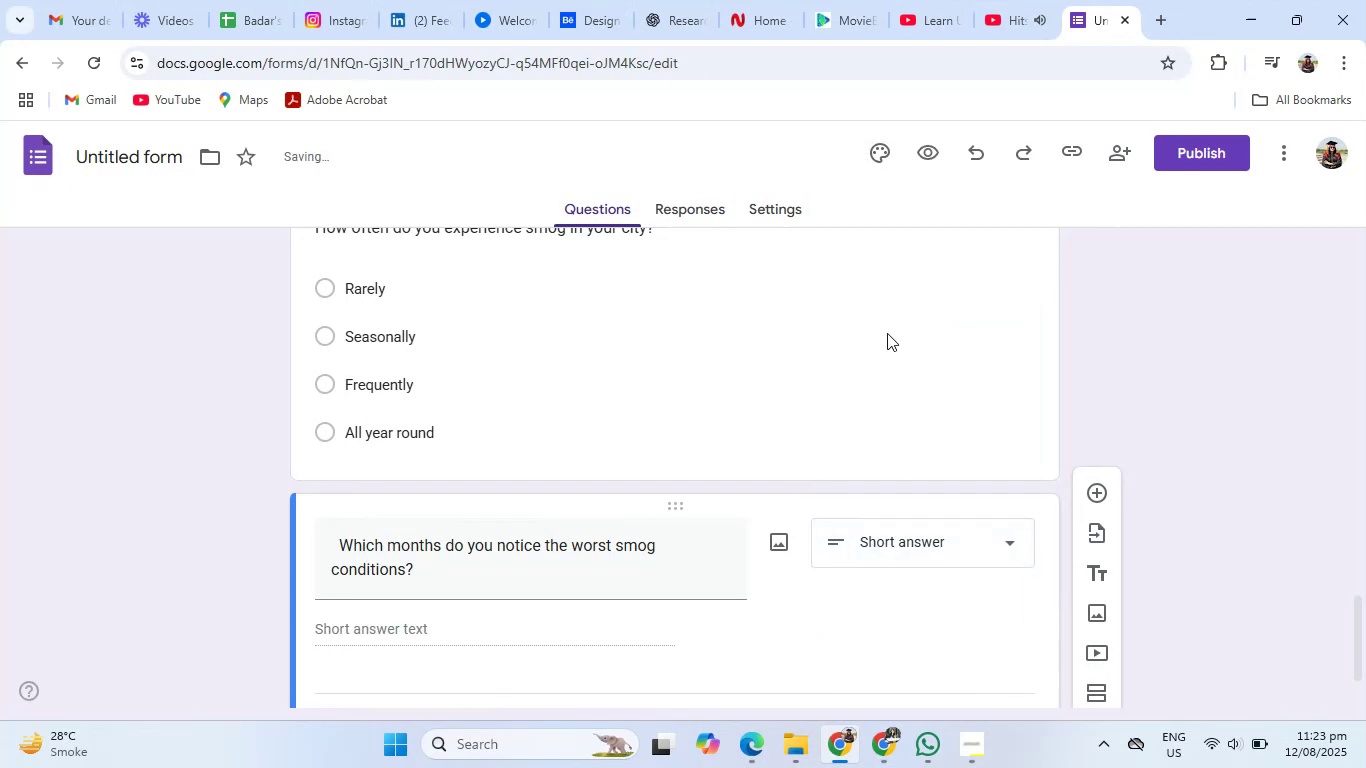 
scroll: coordinate [837, 601], scroll_direction: down, amount: 2.0
 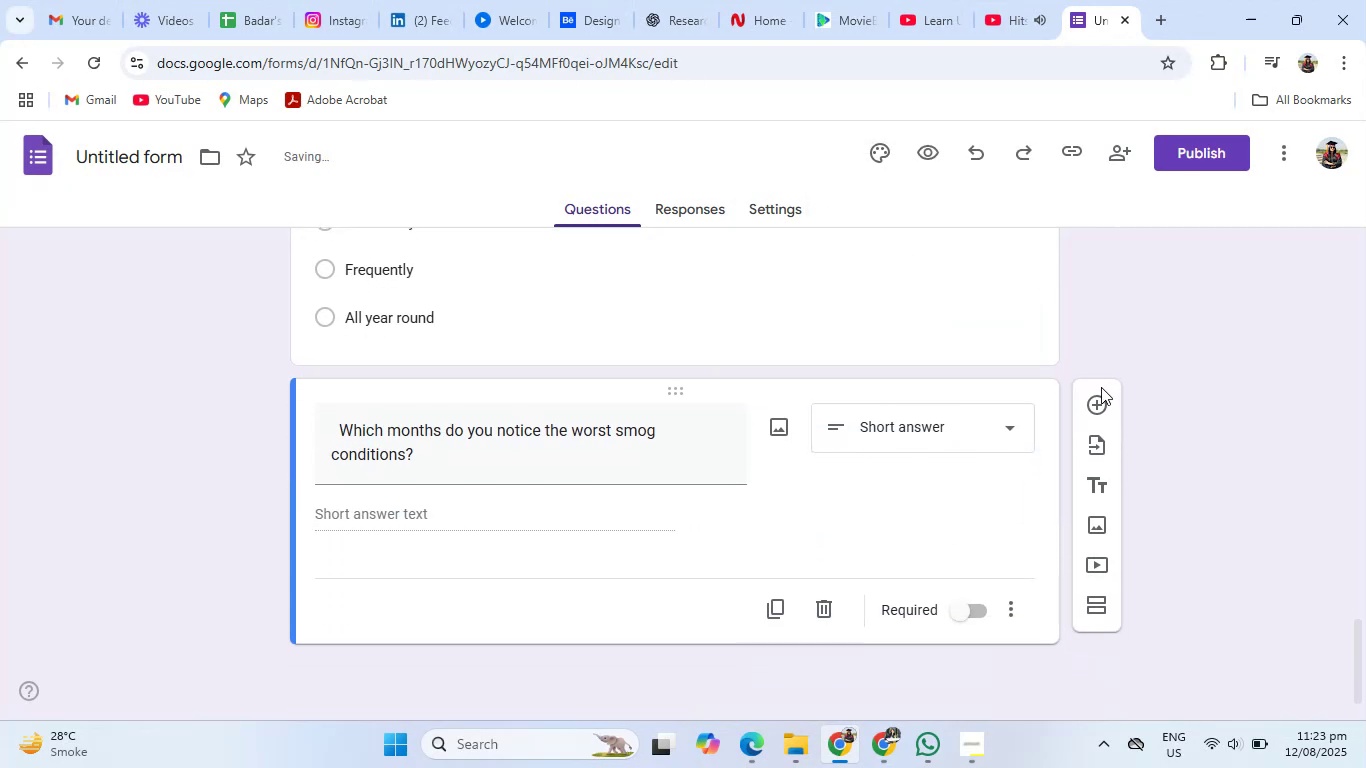 
left_click([1095, 400])
 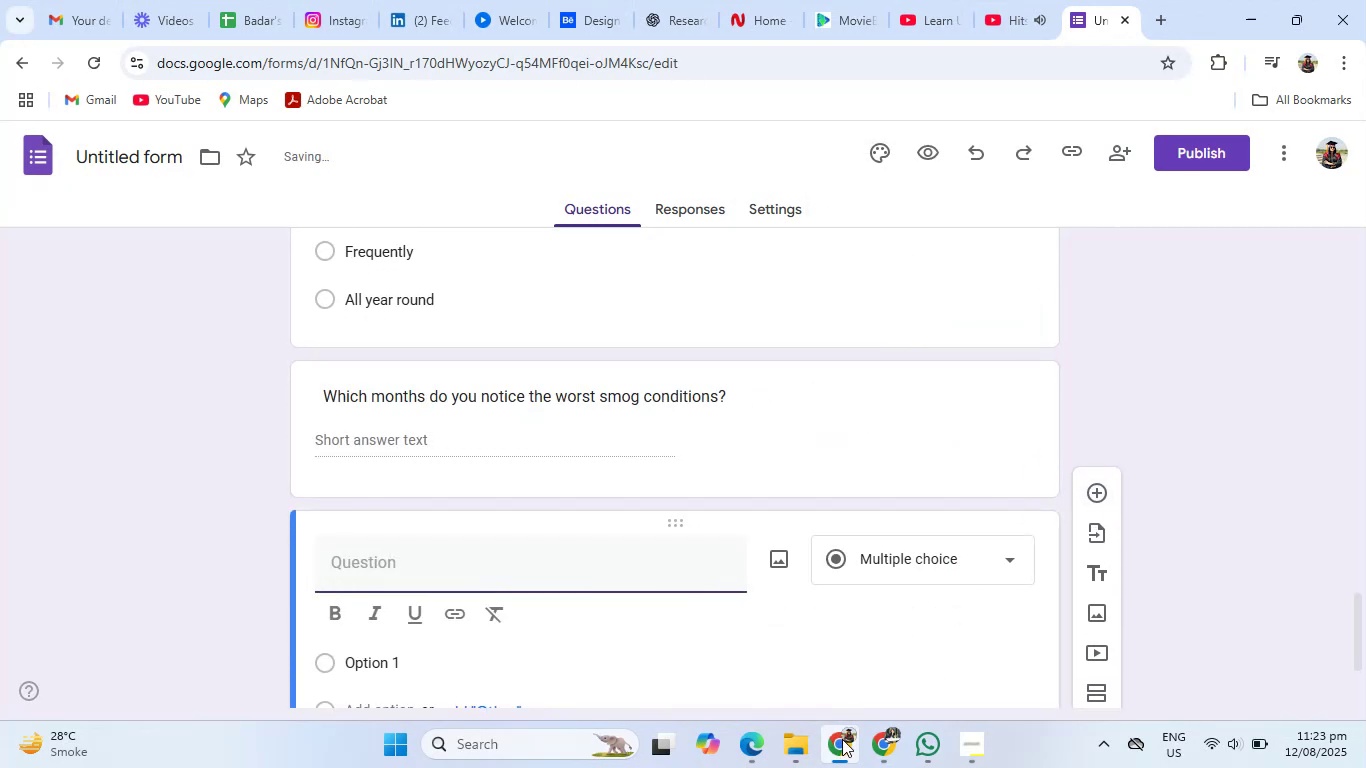 
left_click([887, 747])
 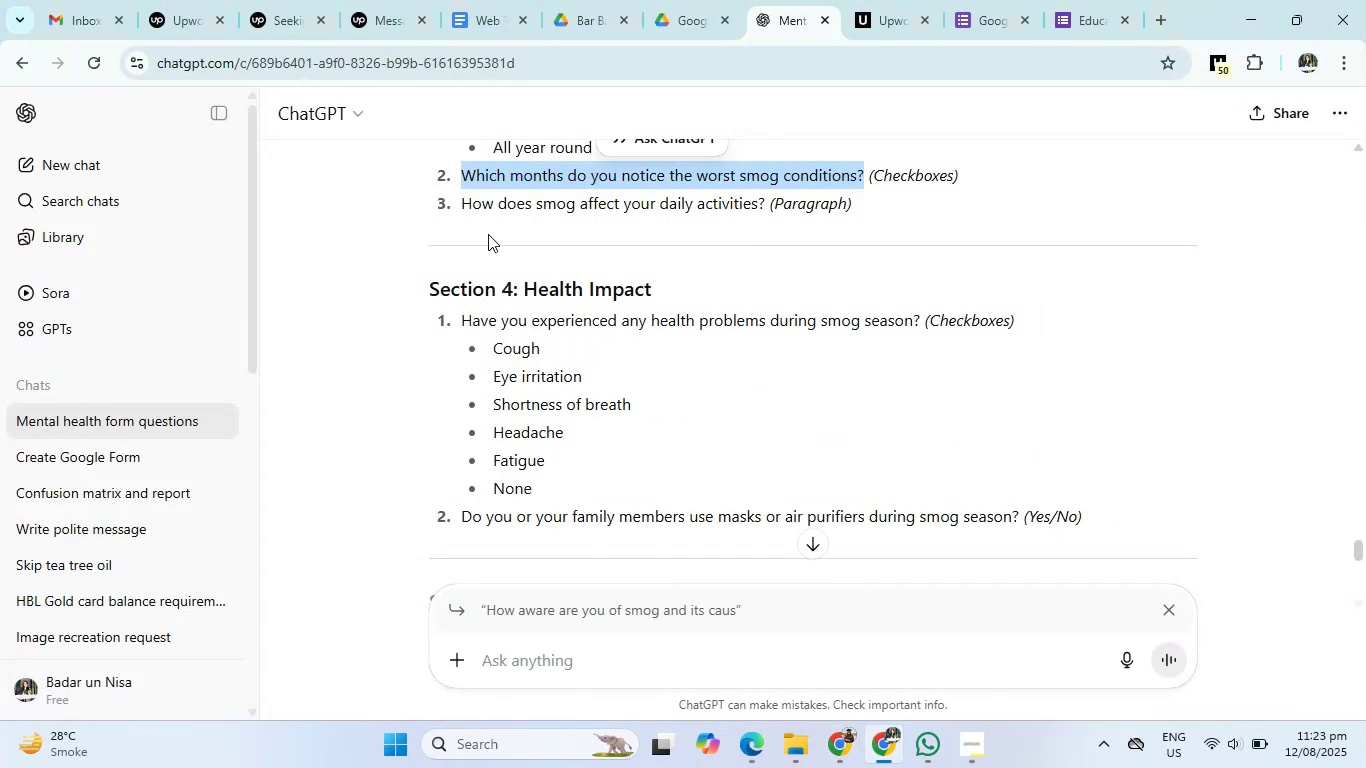 
left_click_drag(start_coordinate=[461, 205], to_coordinate=[765, 211])
 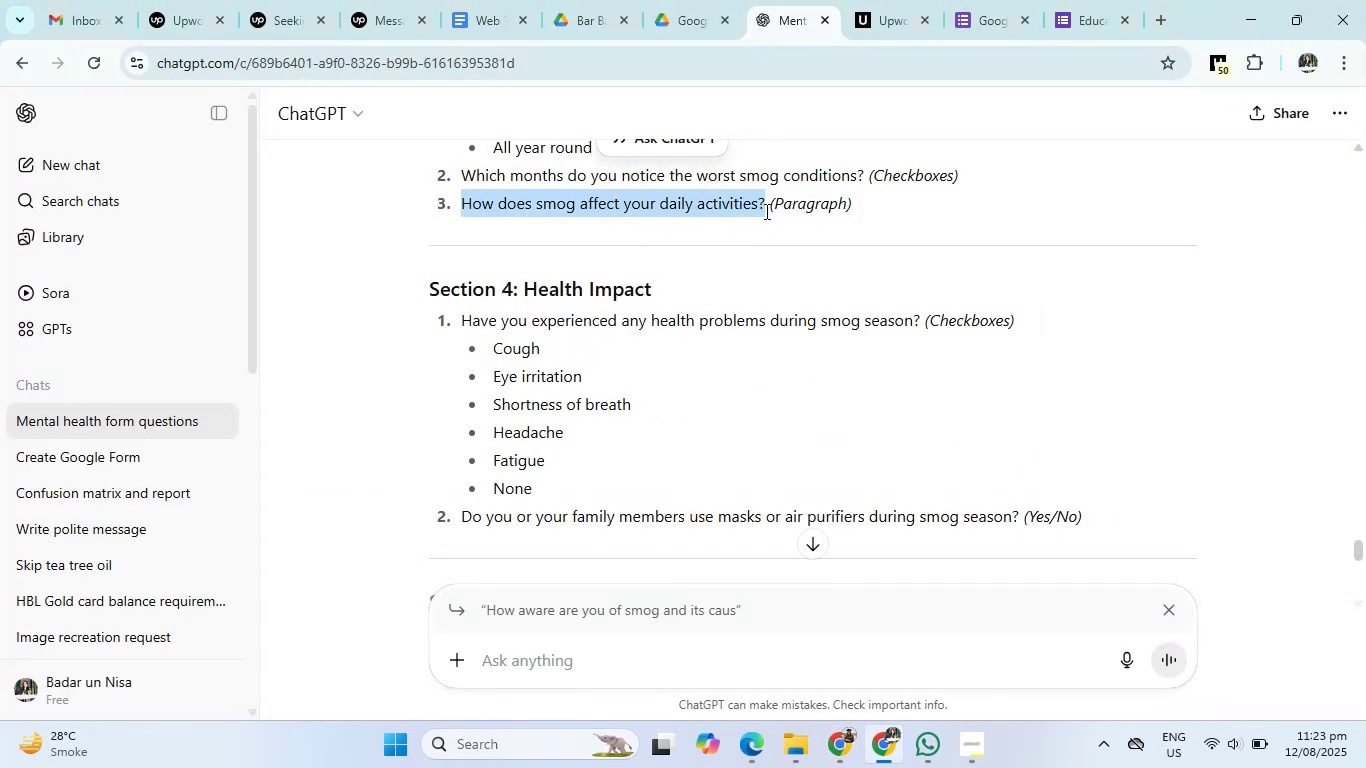 
key(Control+C)
 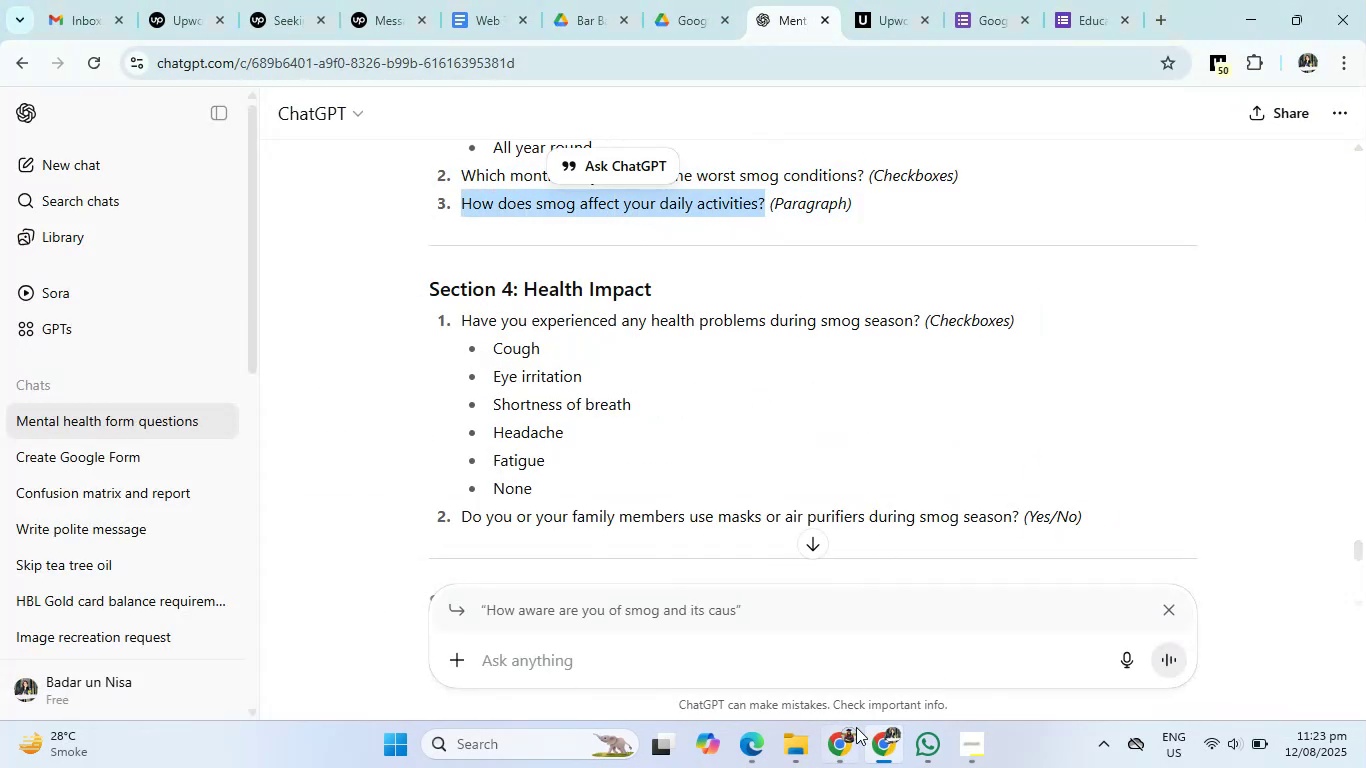 
left_click([850, 746])
 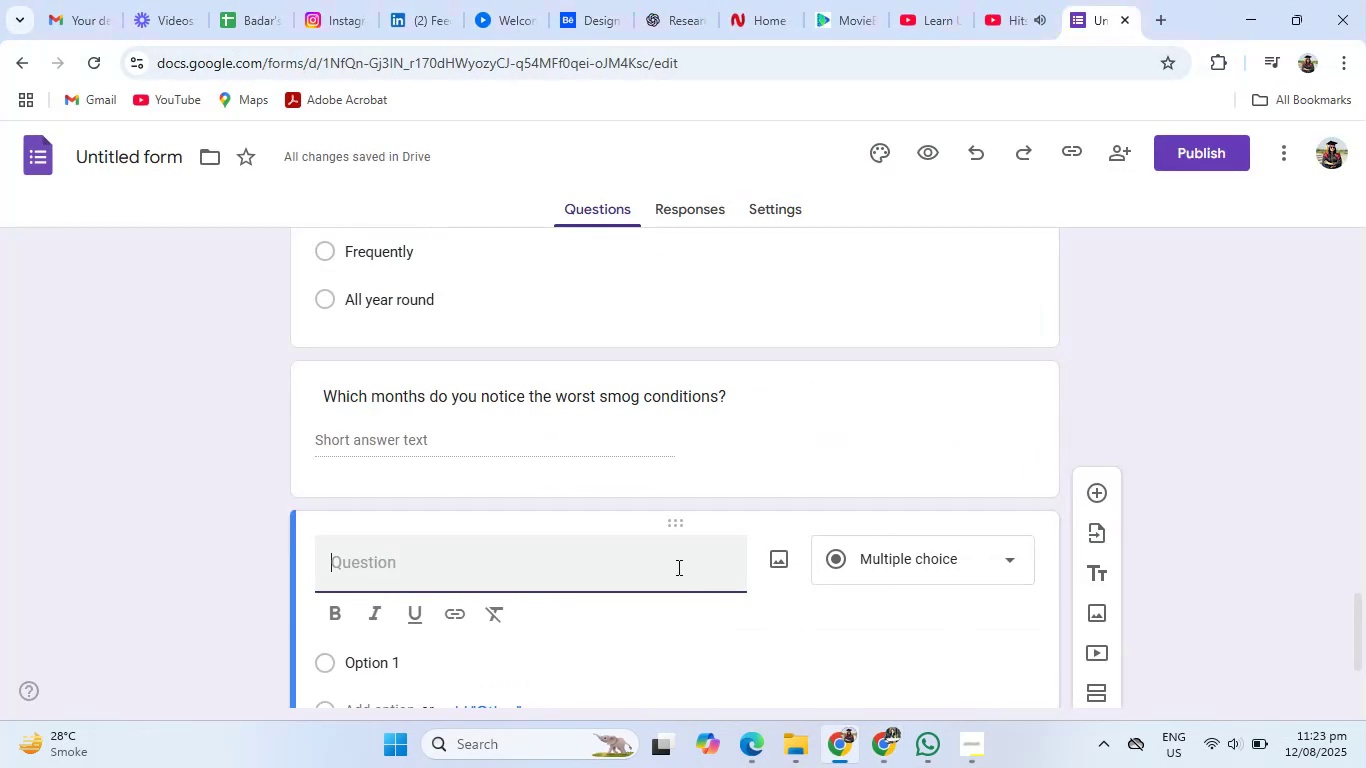 
left_click([677, 567])
 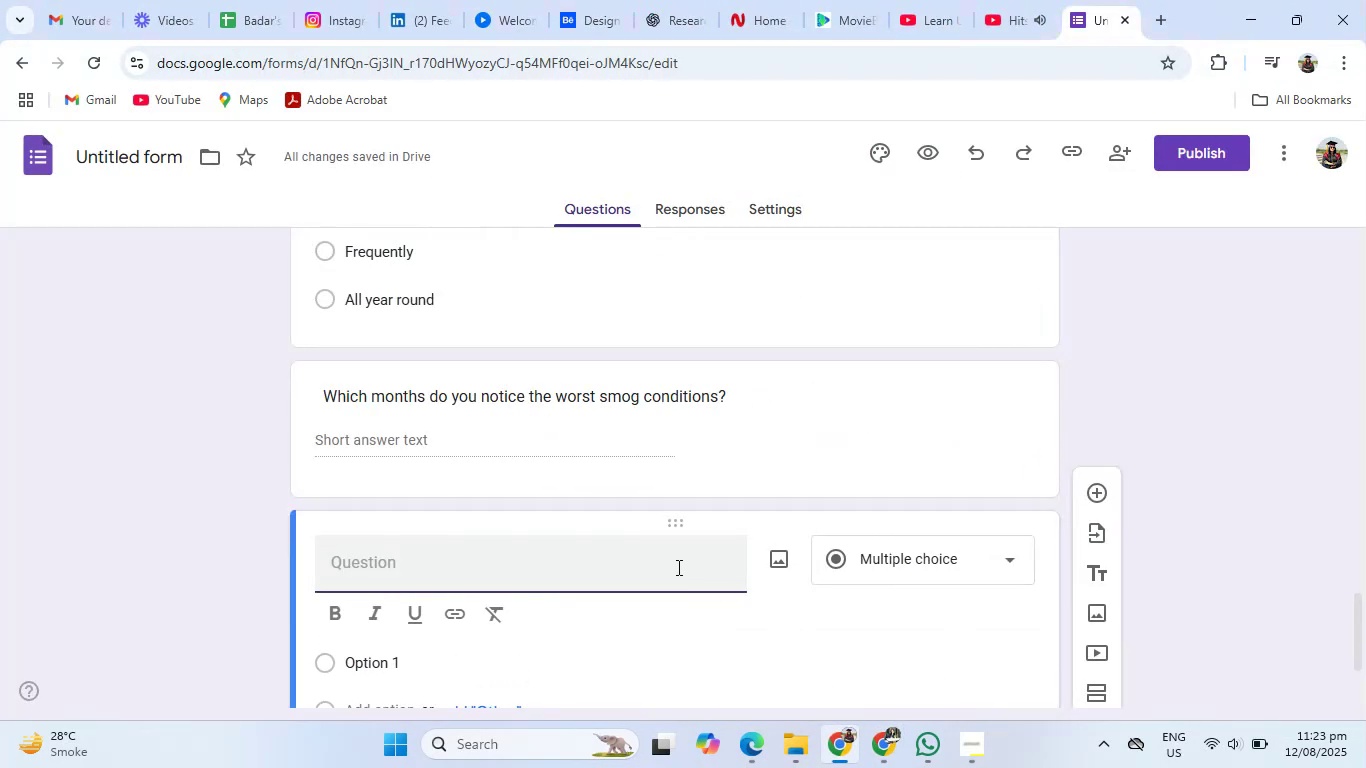 
key(Control+V)
 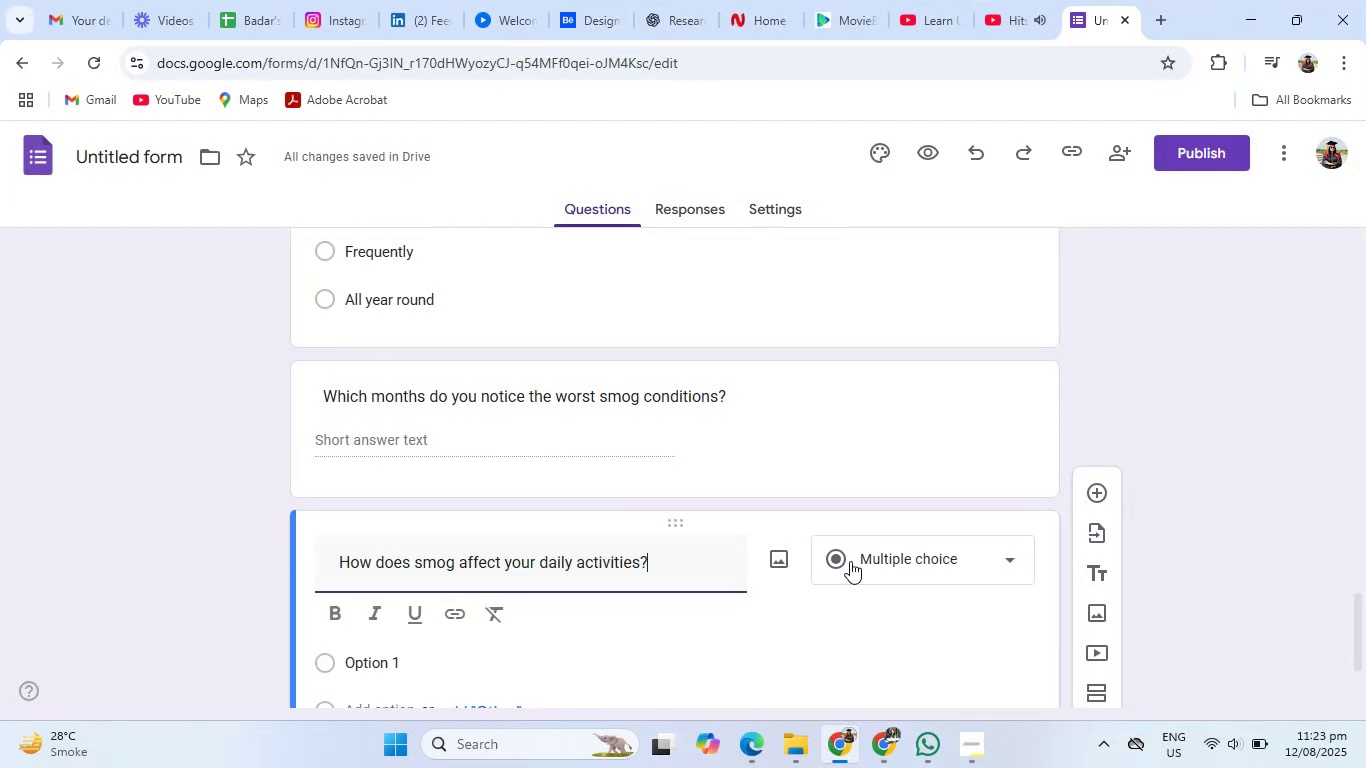 
left_click([890, 557])
 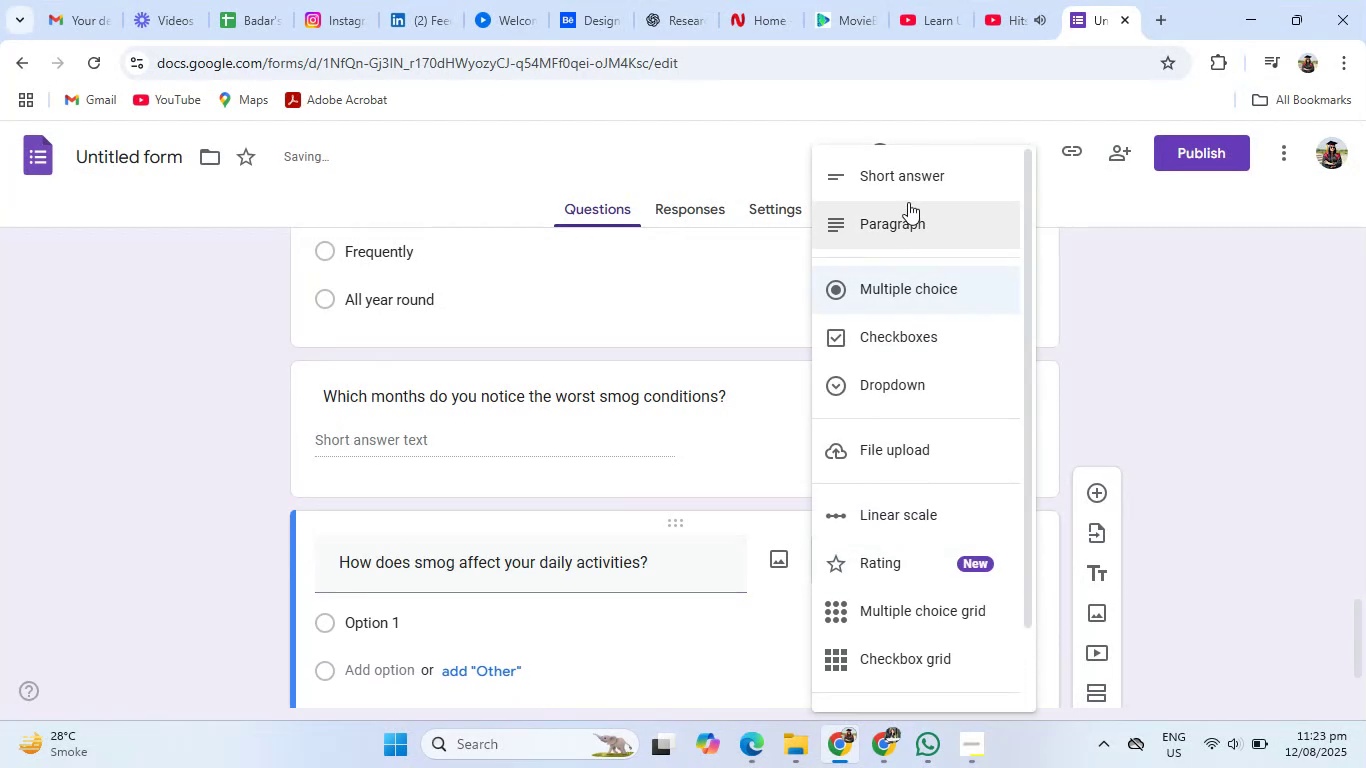 
left_click([908, 221])
 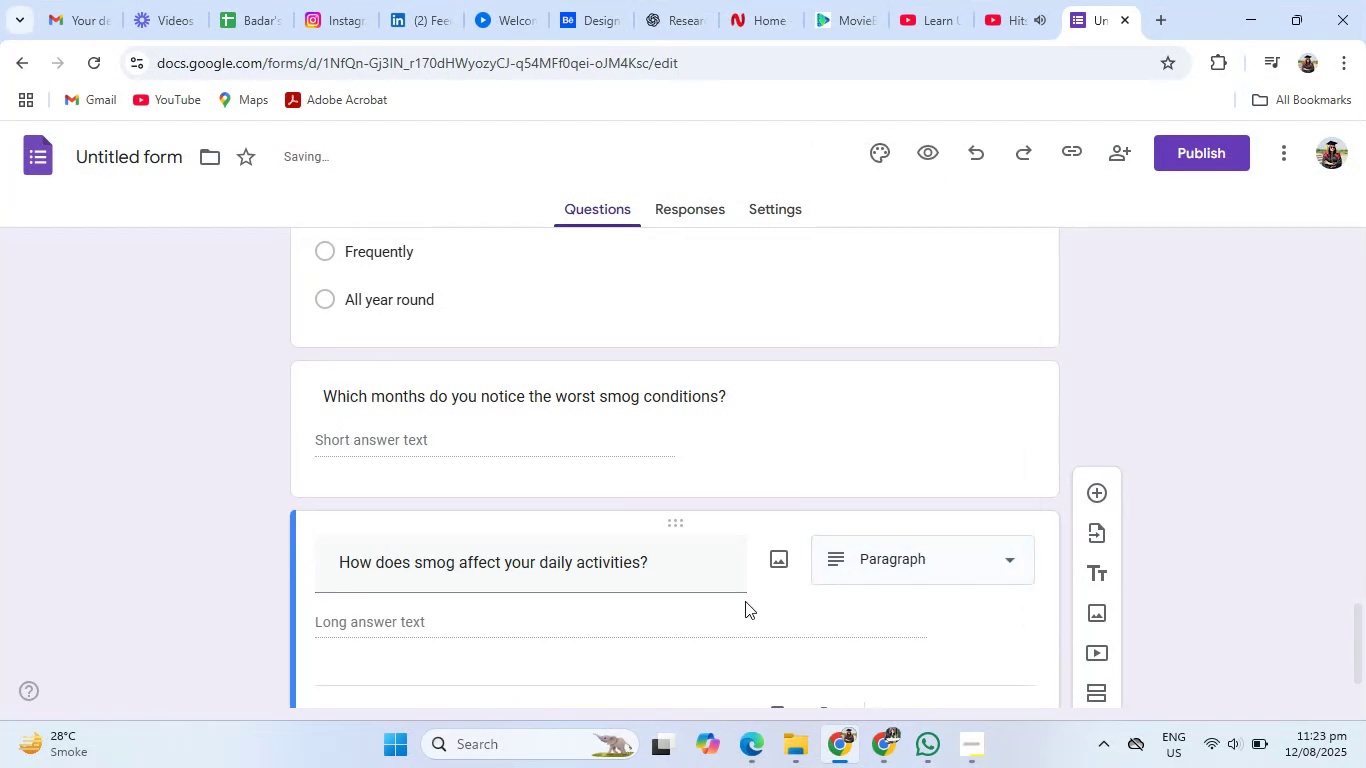 
scroll: coordinate [739, 659], scroll_direction: down, amount: 3.0
 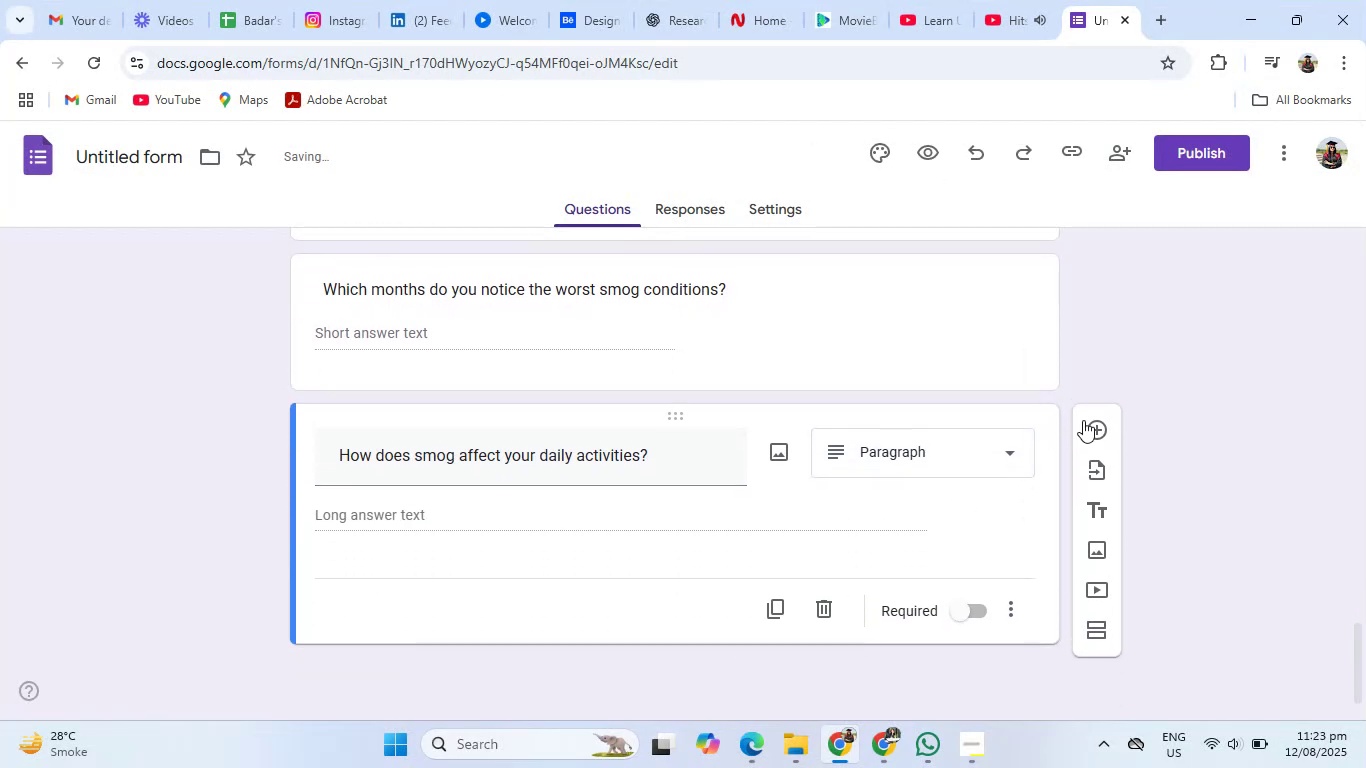 
left_click([1099, 419])
 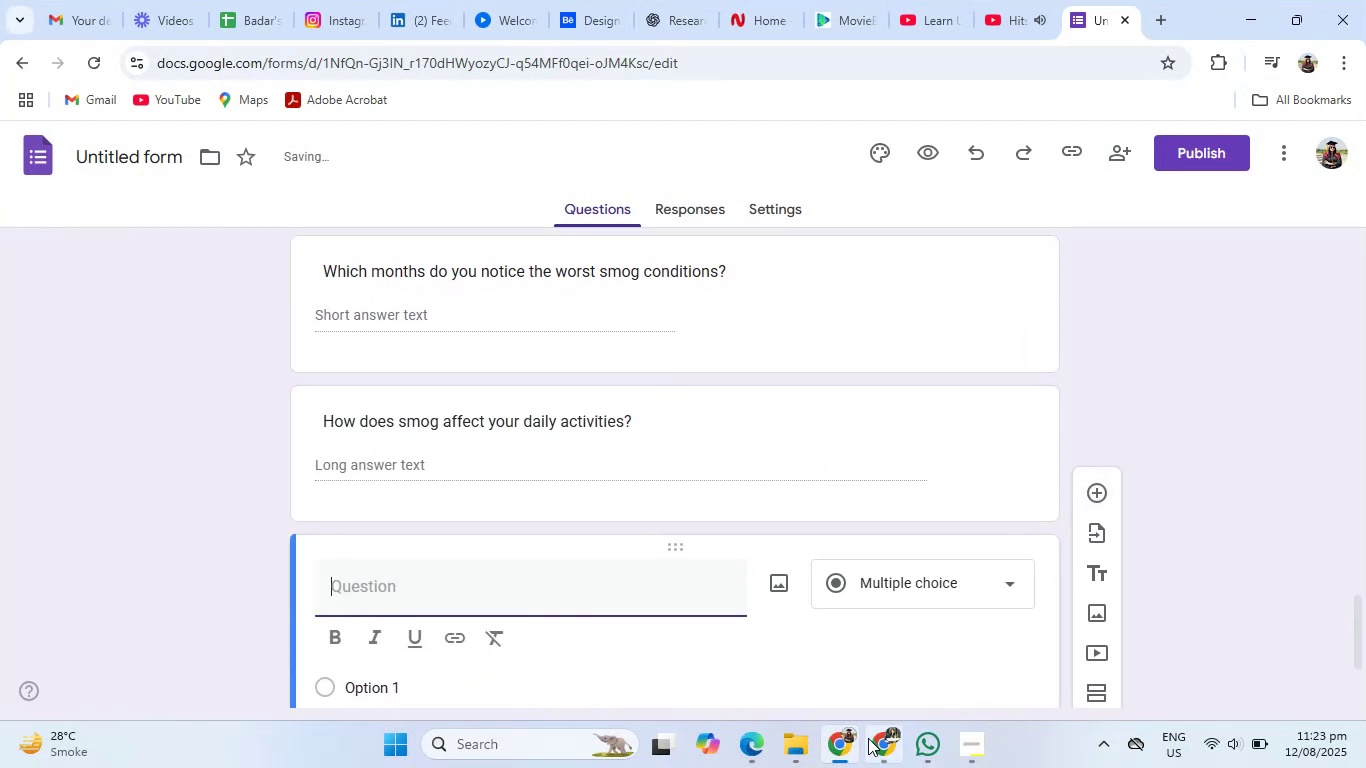 
left_click([868, 746])
 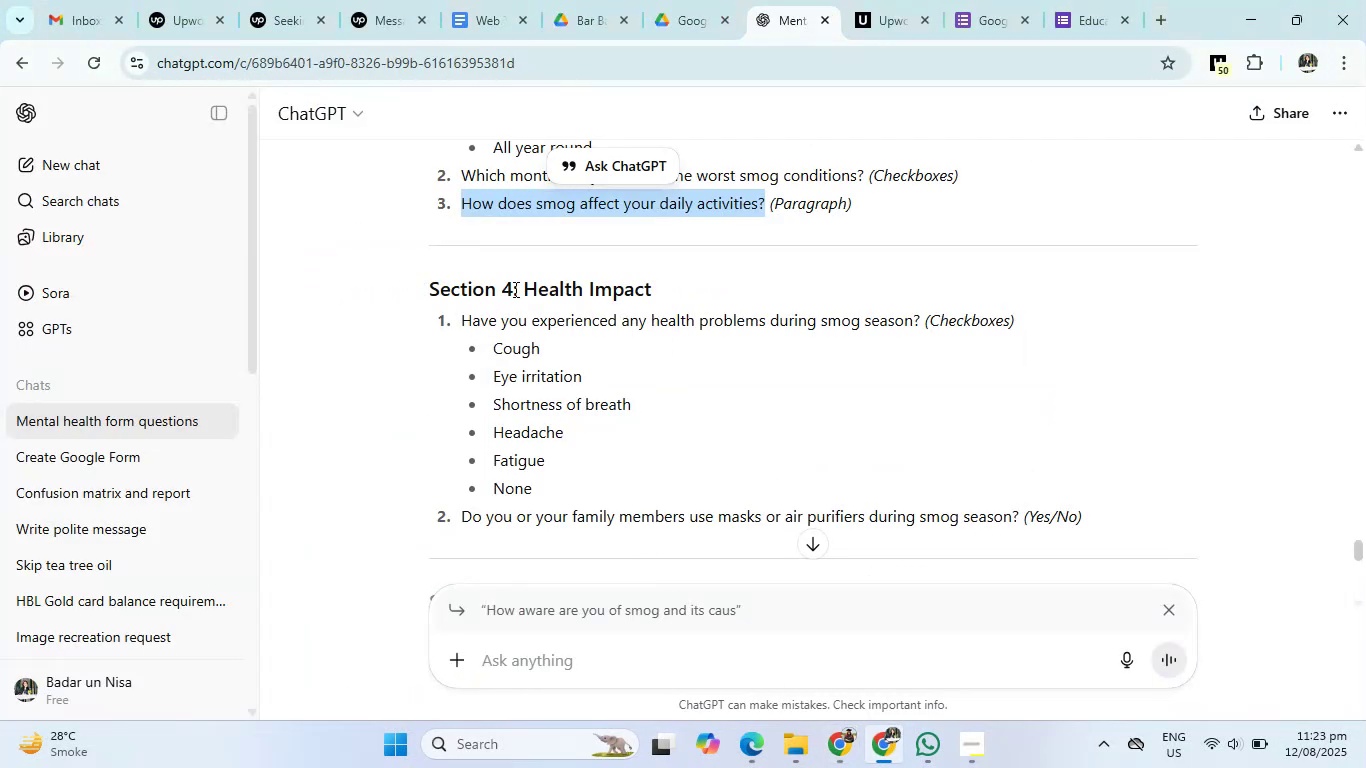 
left_click_drag(start_coordinate=[528, 286], to_coordinate=[612, 484])
 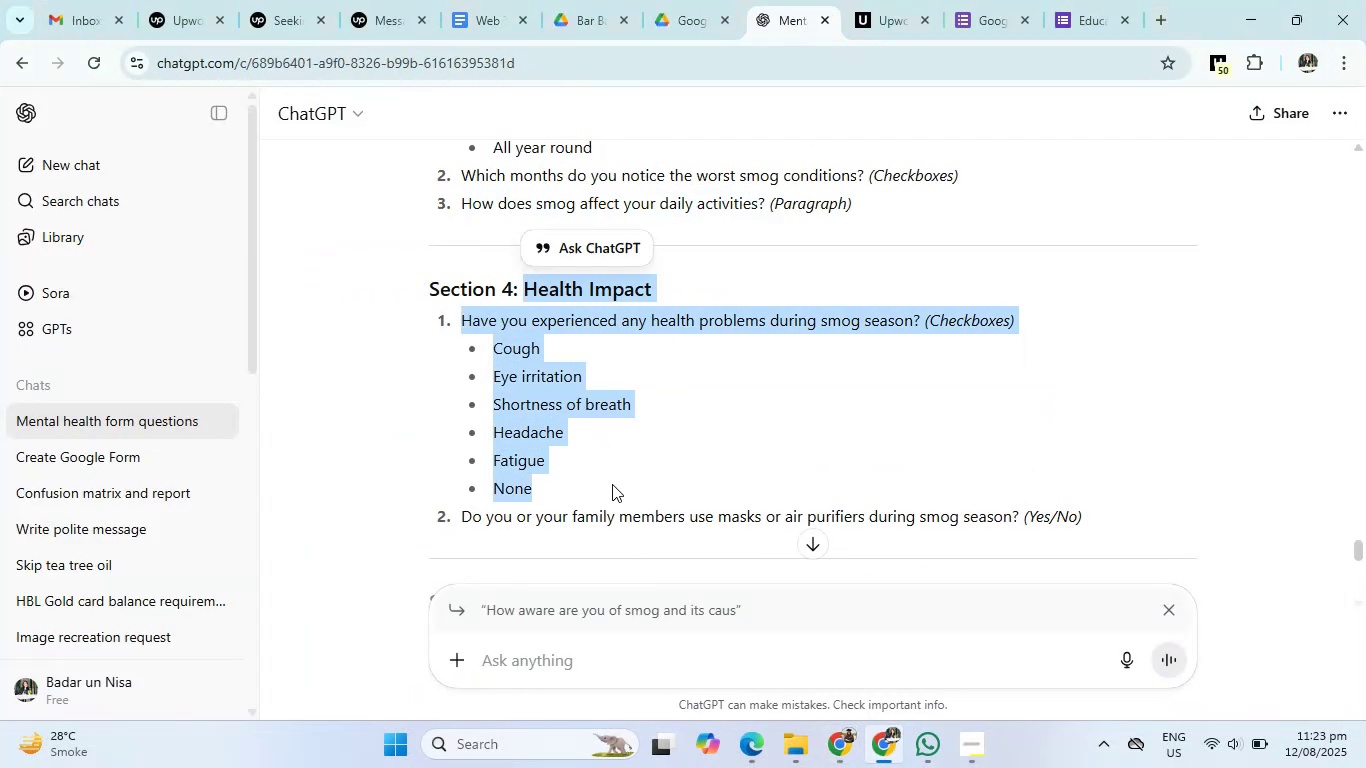 
key(Control+C)
 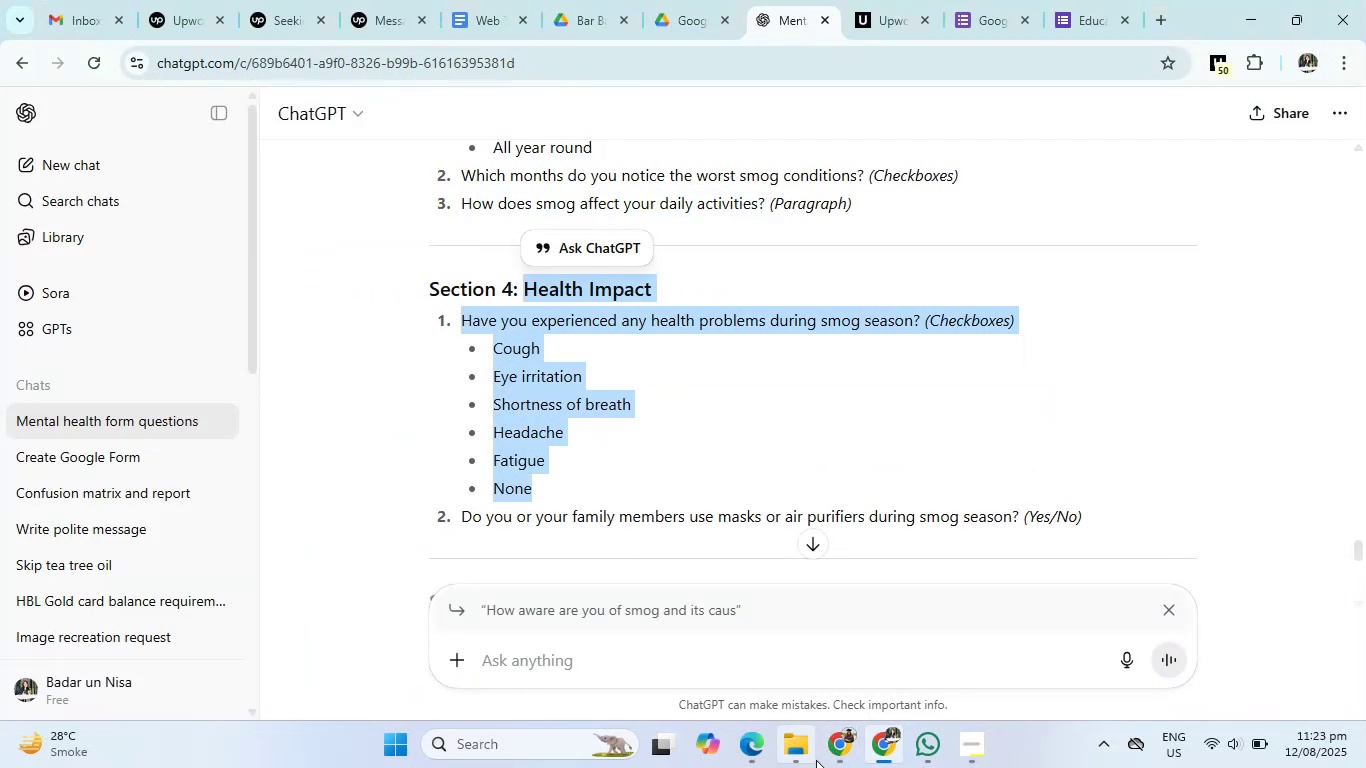 
left_click([829, 761])
 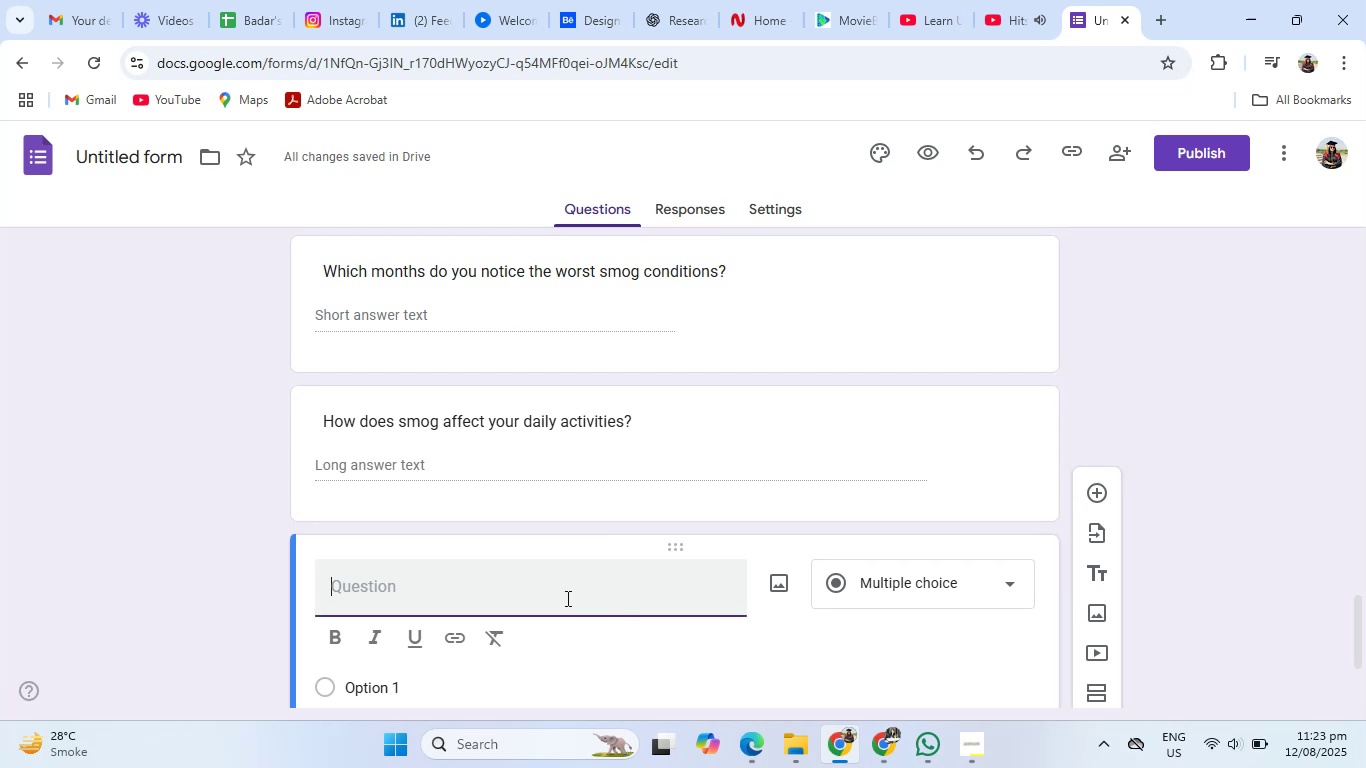 
left_click([562, 597])
 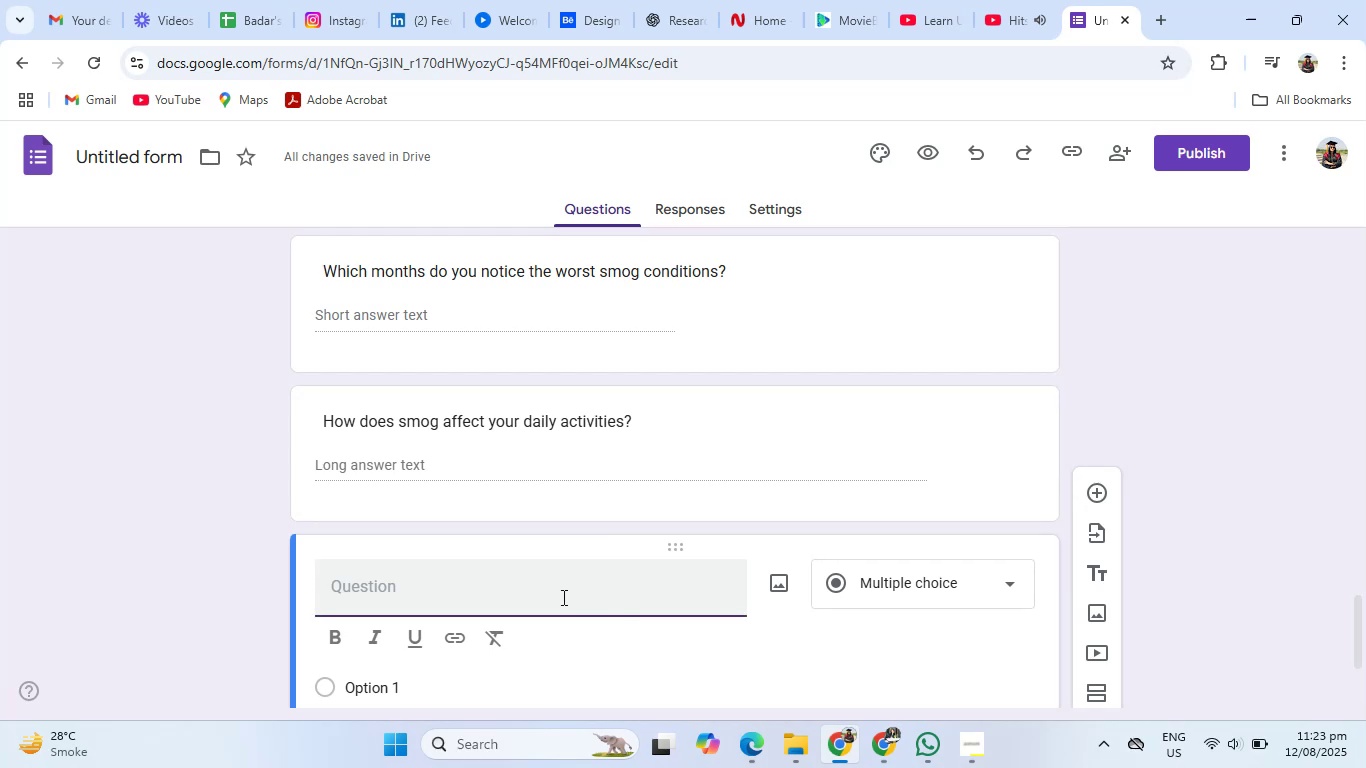 
key(Control+V)
 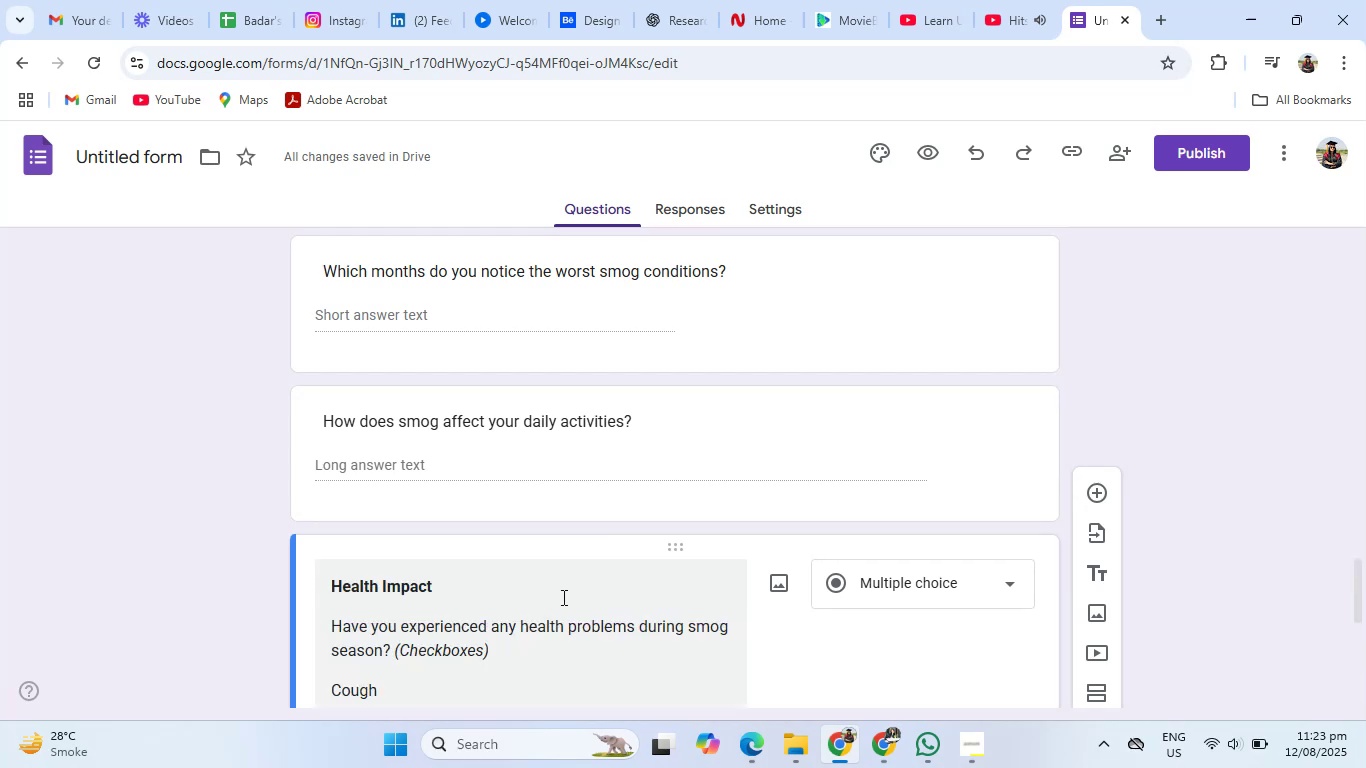 
scroll: coordinate [562, 597], scroll_direction: down, amount: 2.0
 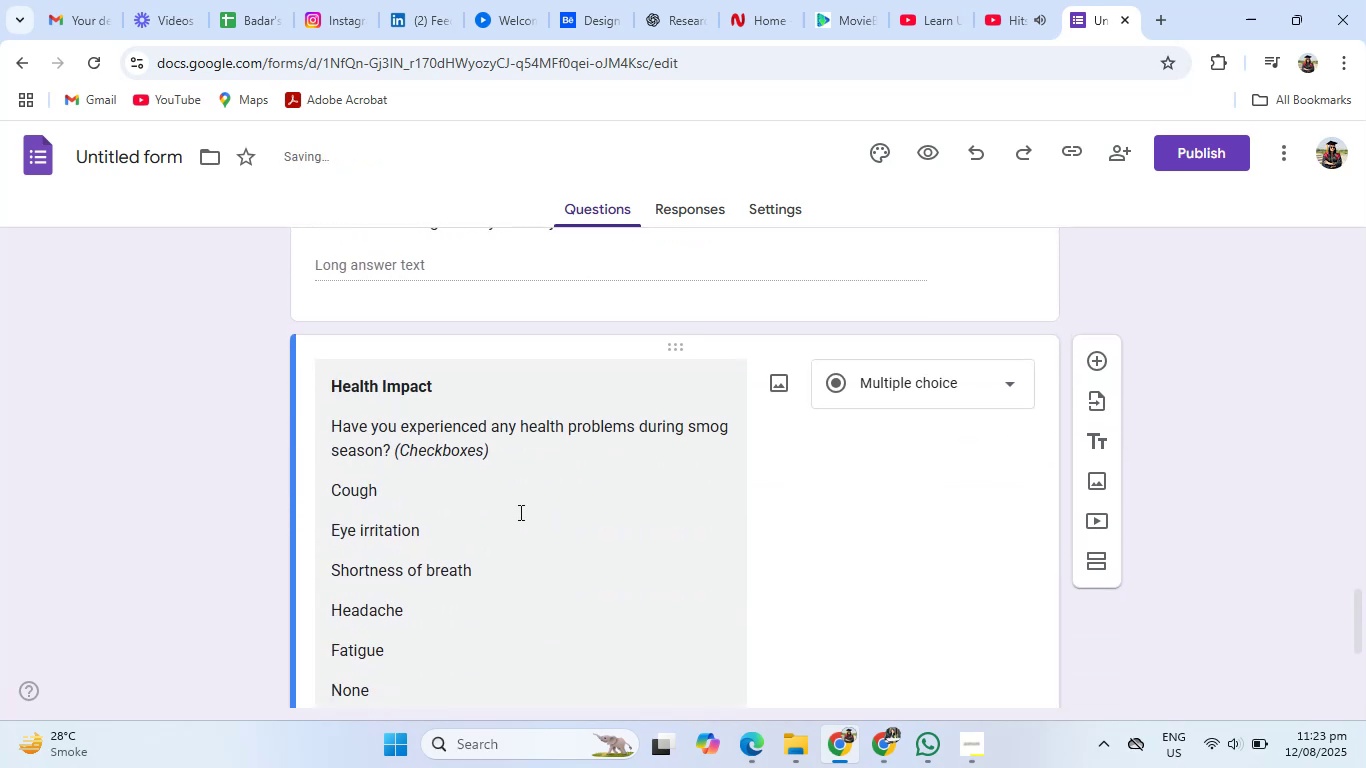 
left_click_drag(start_coordinate=[518, 458], to_coordinate=[395, 450])
 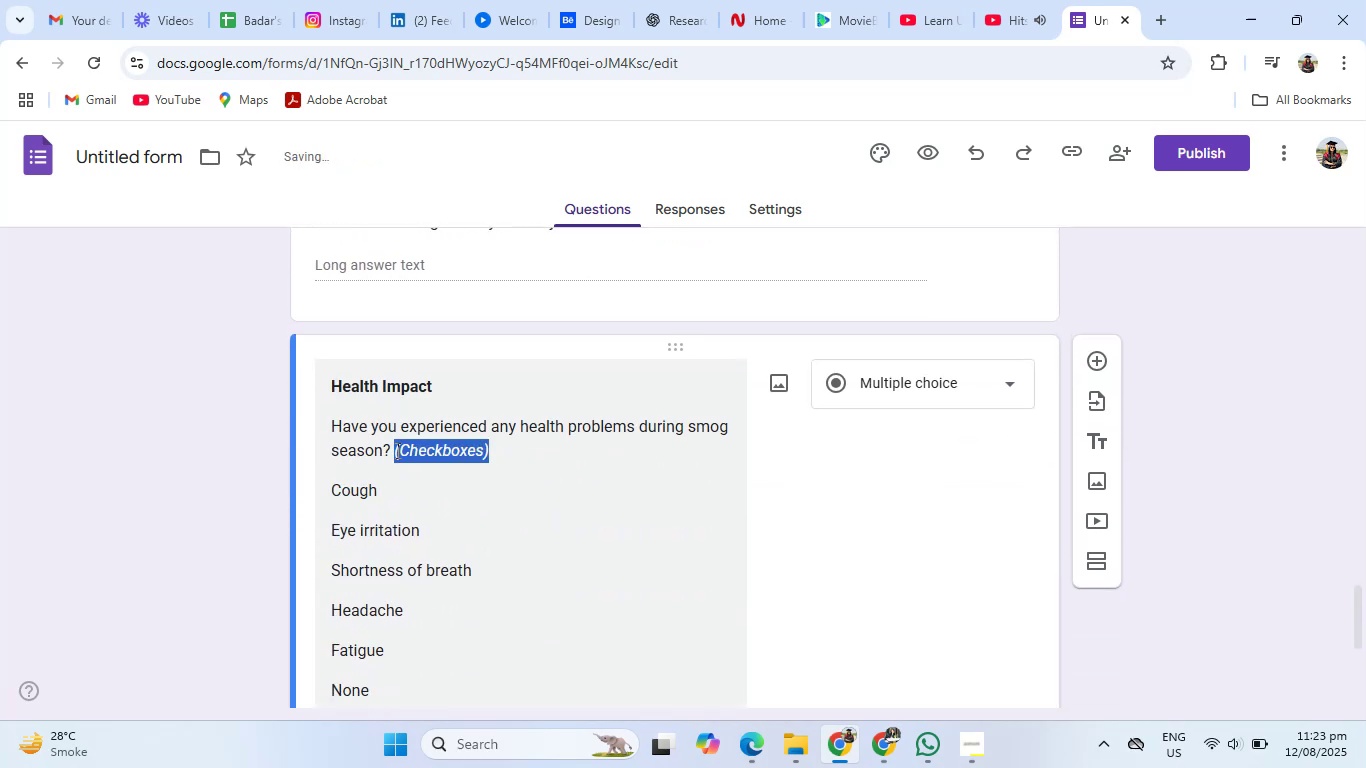 
key(Backspace)
 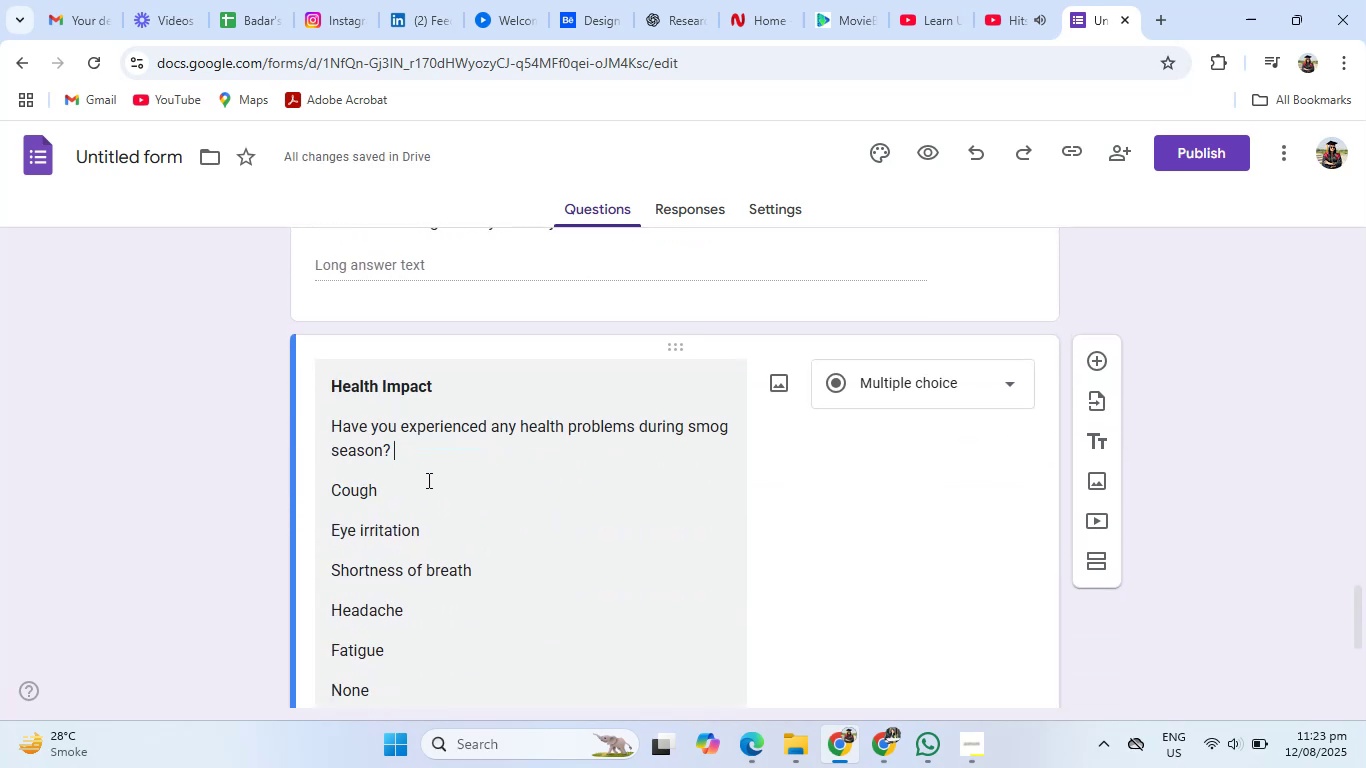 
key(Backspace)
 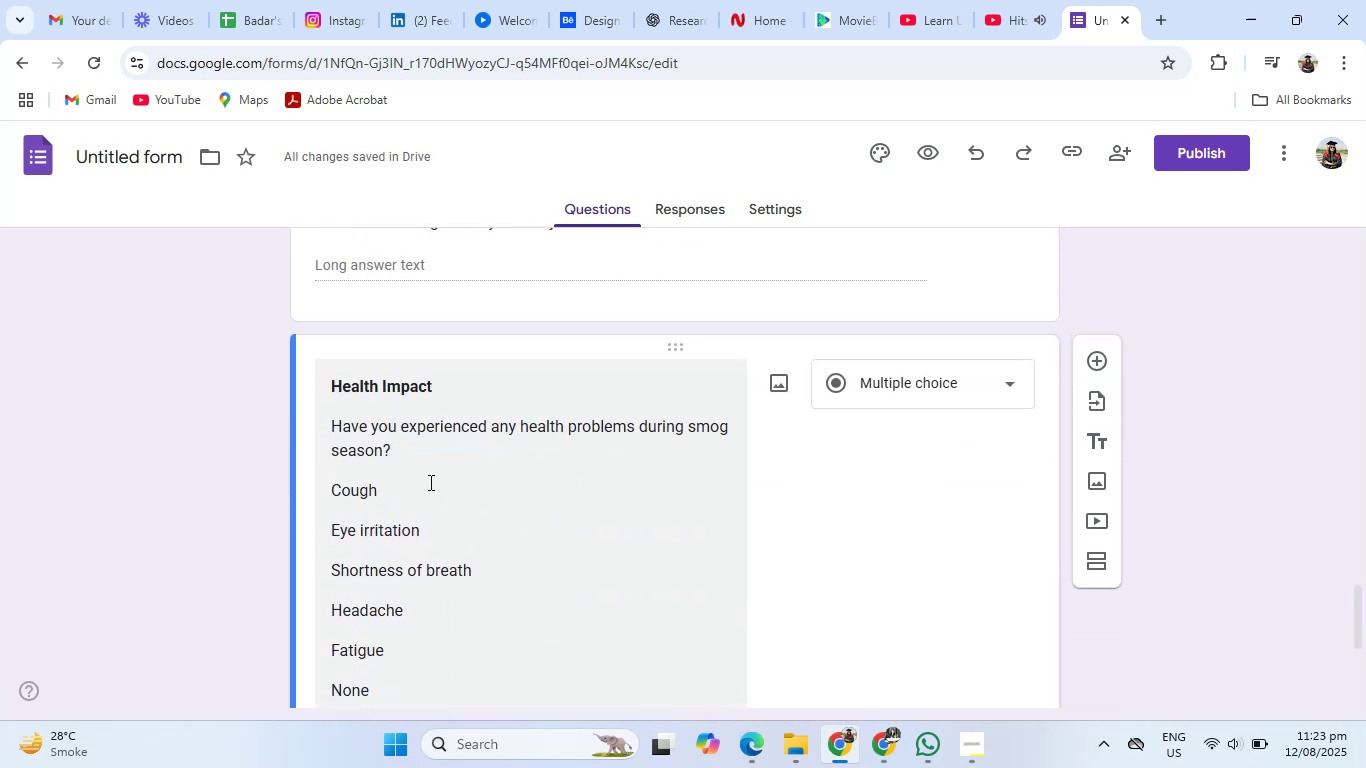 
scroll: coordinate [428, 482], scroll_direction: down, amount: 2.0
 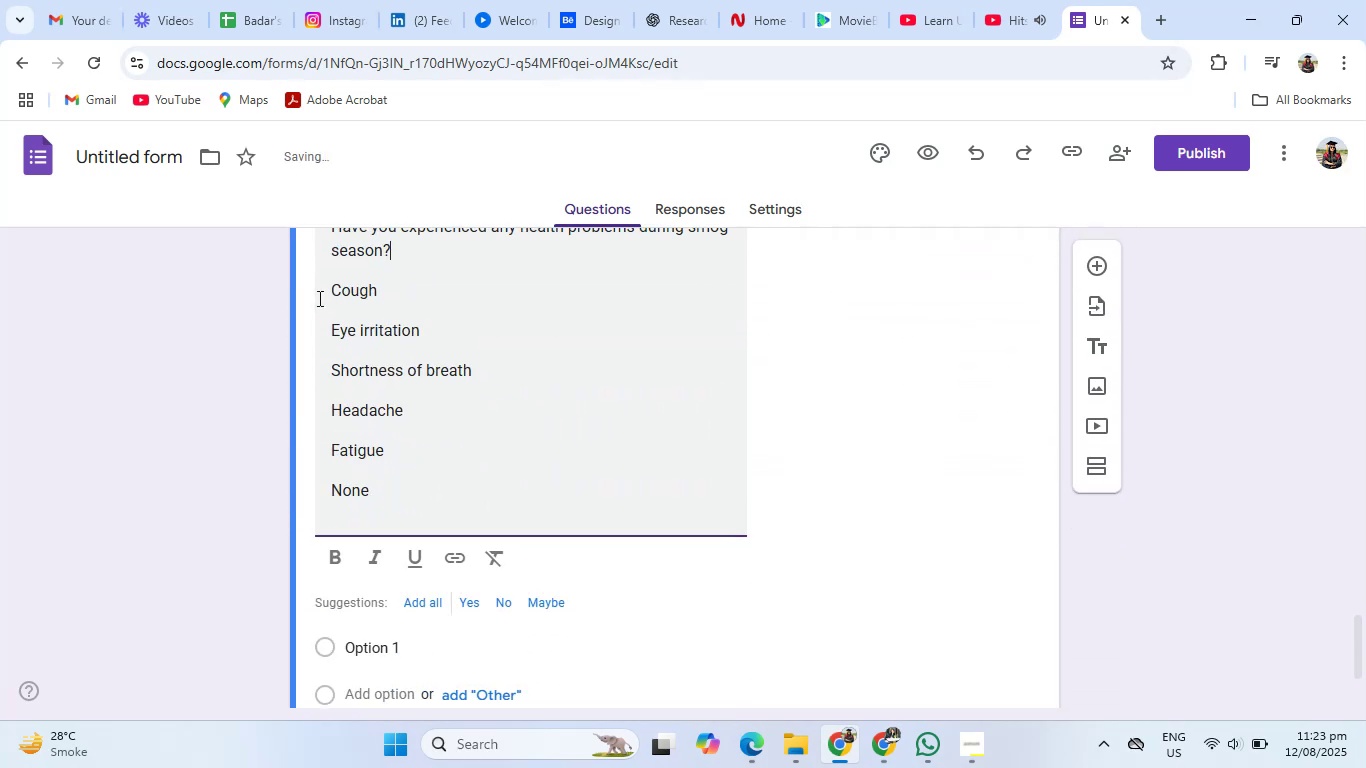 
left_click_drag(start_coordinate=[321, 292], to_coordinate=[422, 491])
 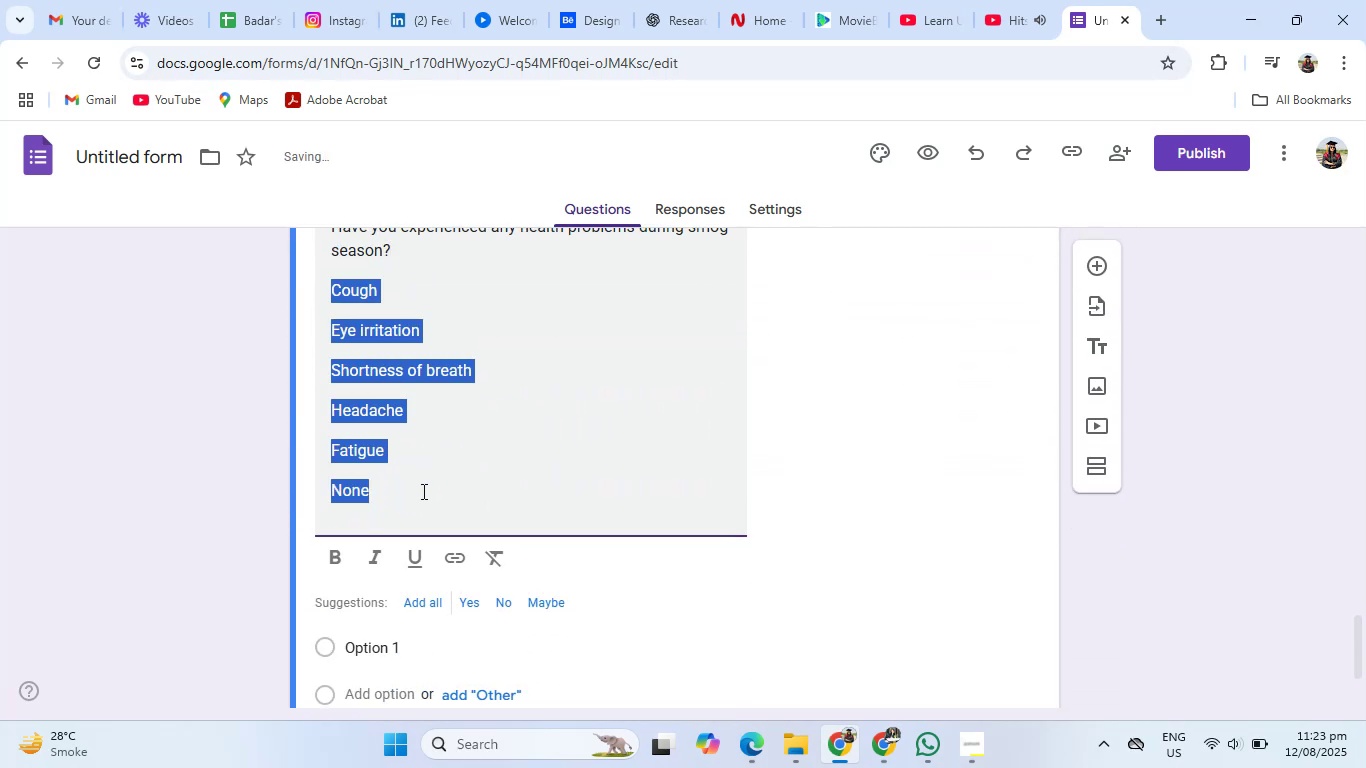 
key(Control+X)
 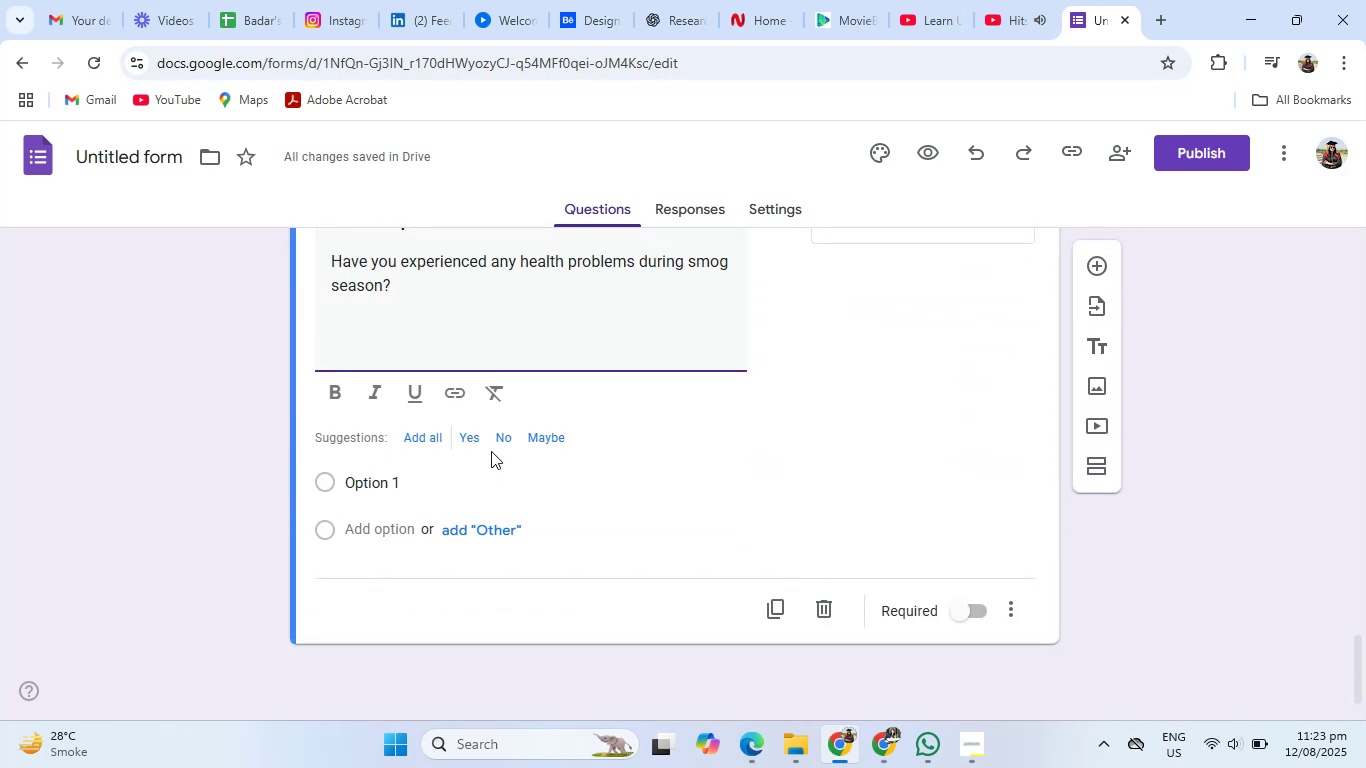 
key(Backspace)
 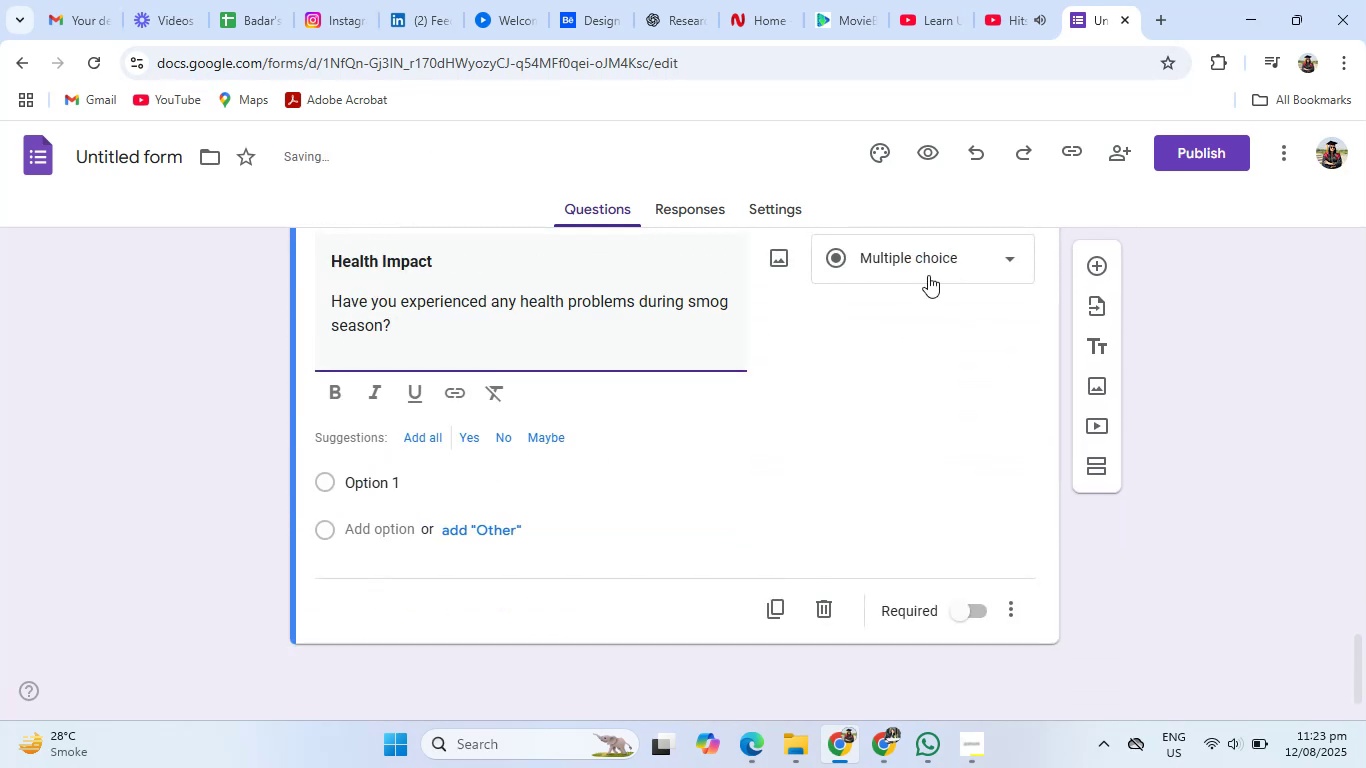 
left_click([933, 251])
 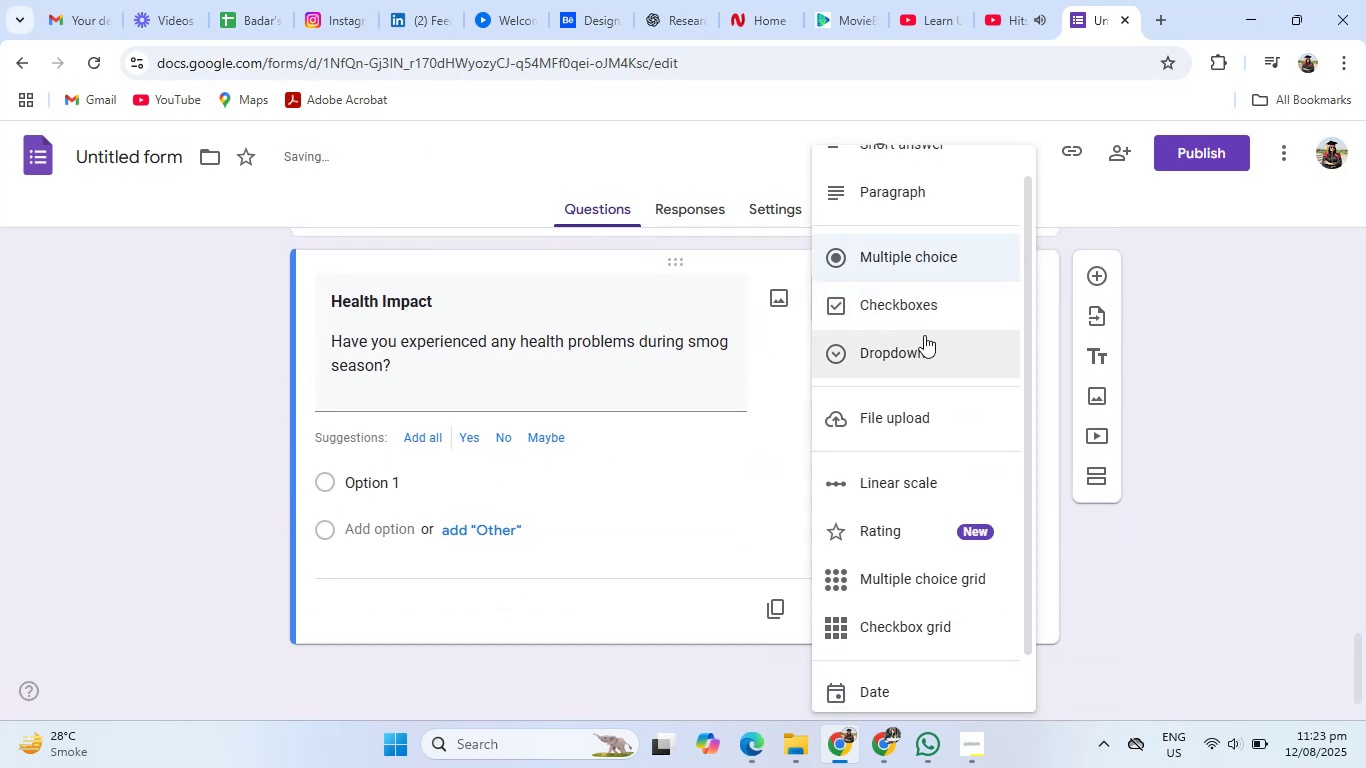 
left_click([925, 302])
 